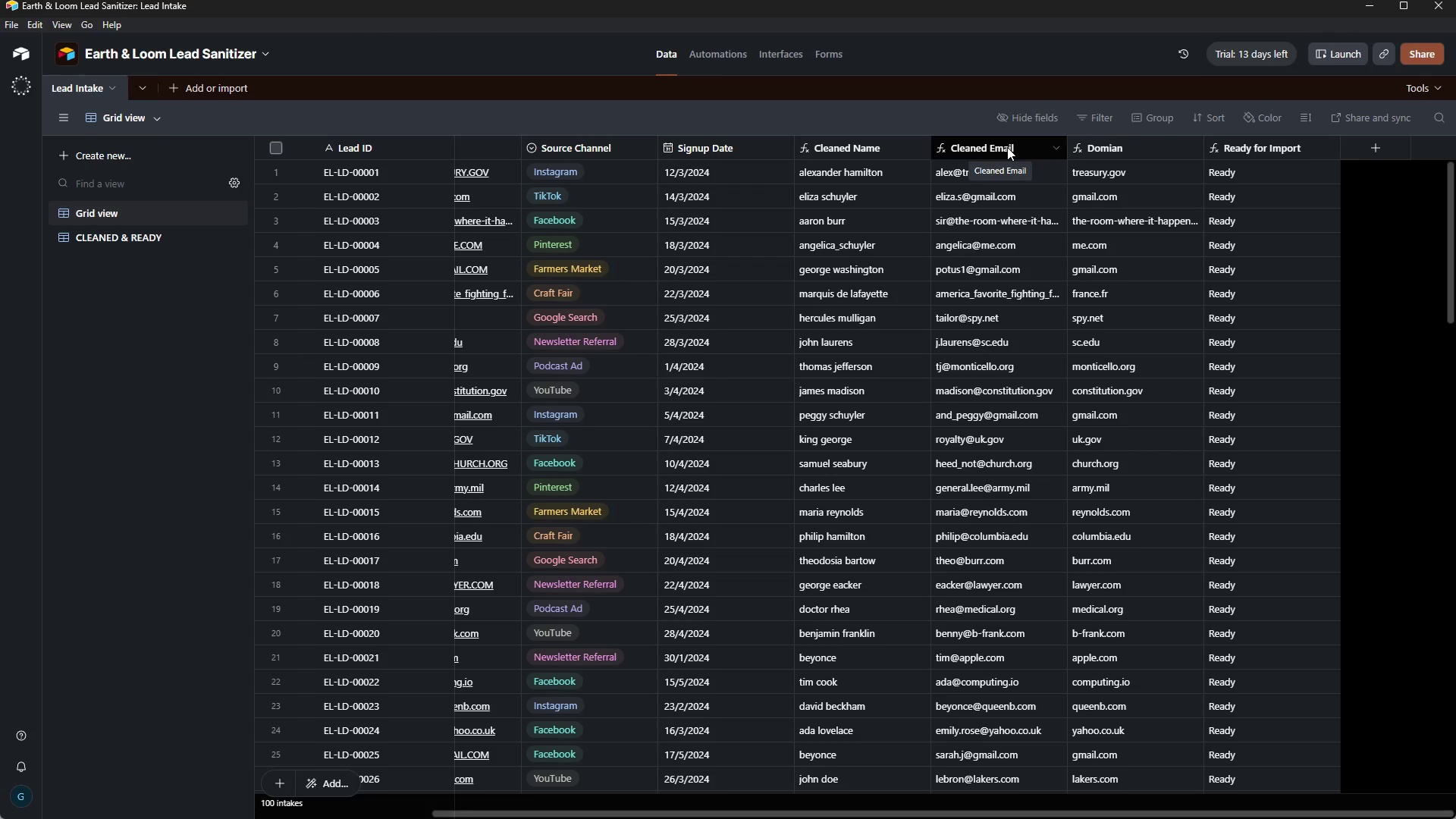 
right_click([1007, 147])
 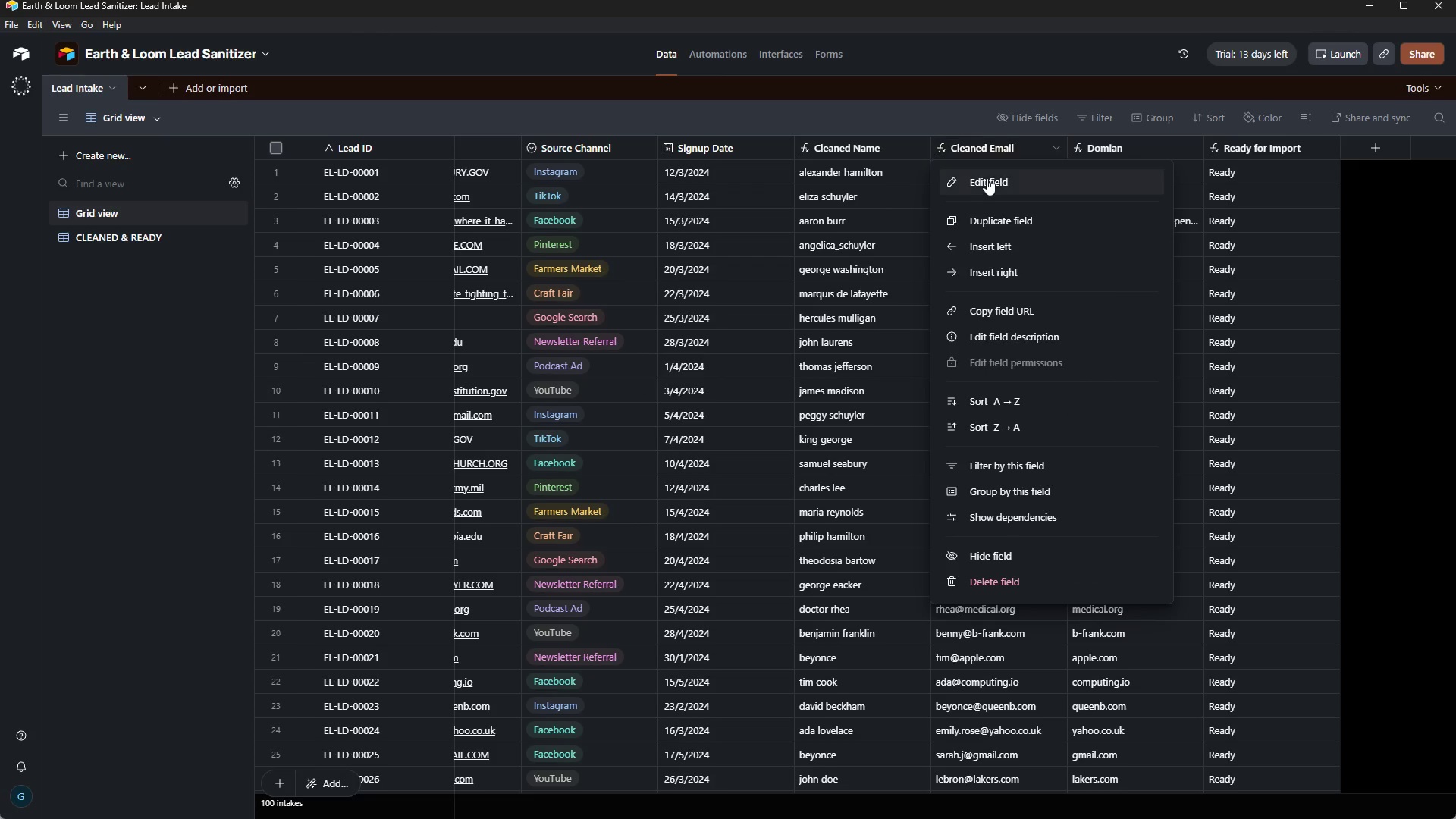 
left_click([985, 184])
 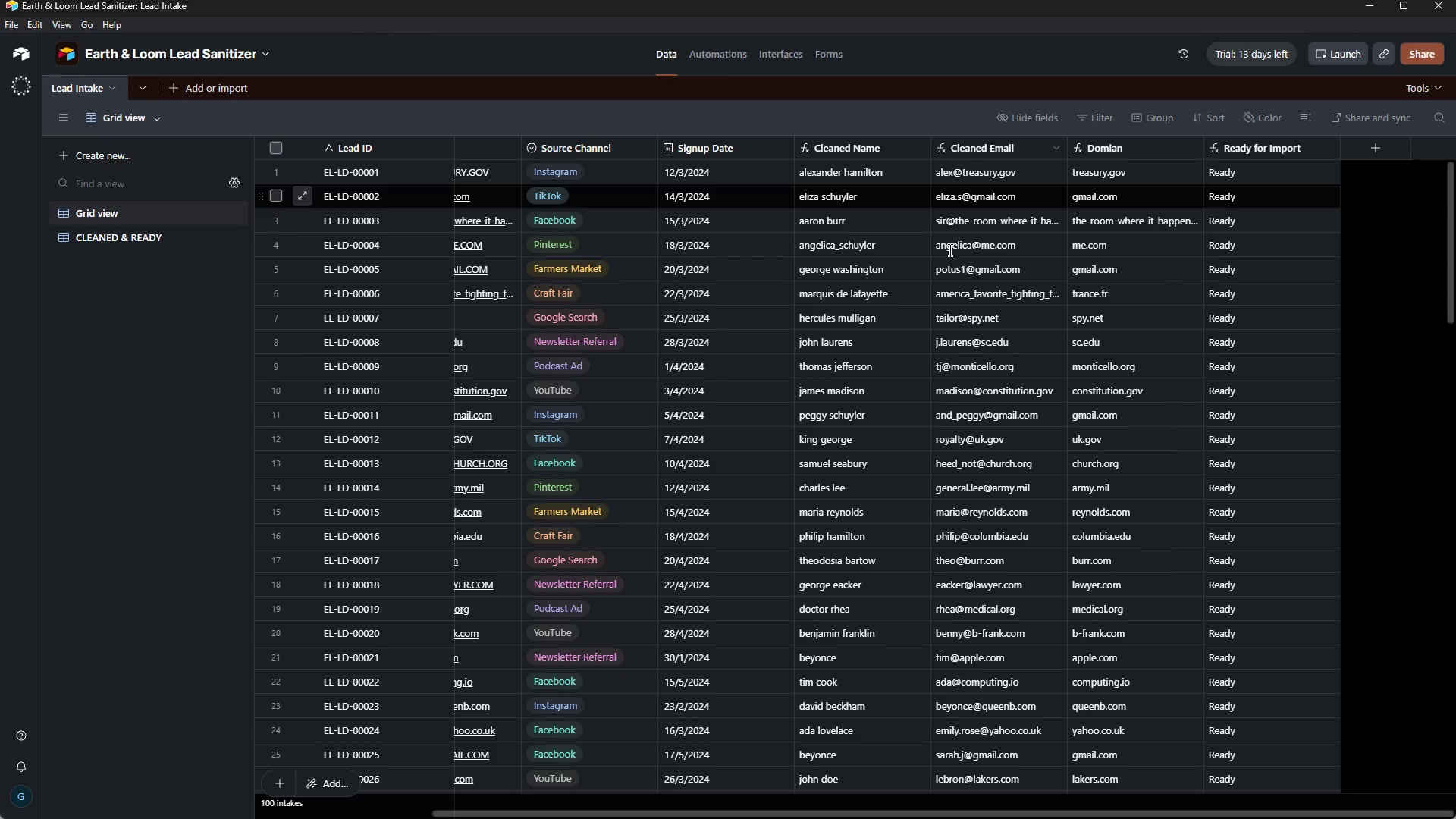 
mouse_move([971, 362])
 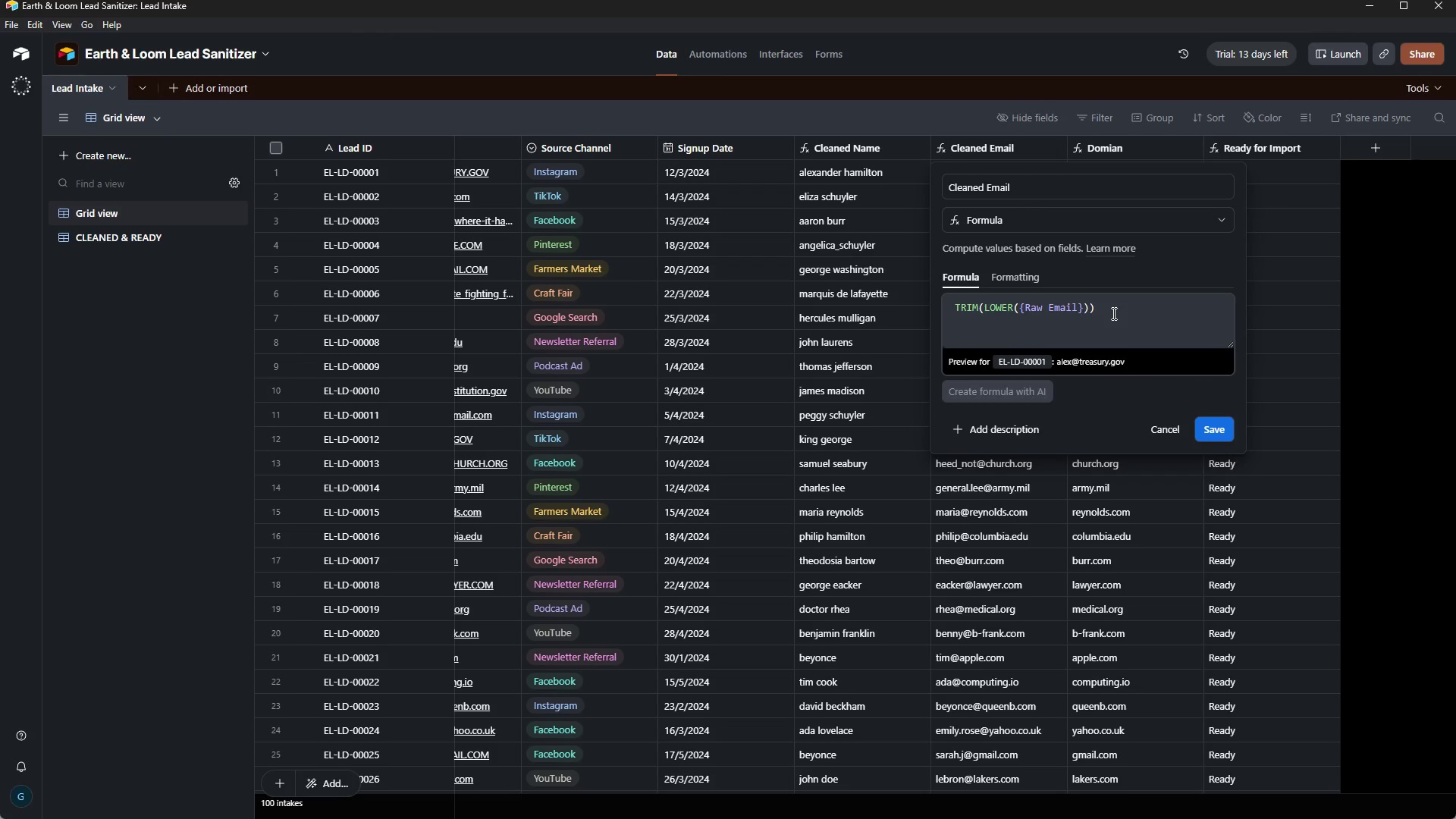 
left_click_drag(start_coordinate=[1112, 313], to_coordinate=[945, 301])
 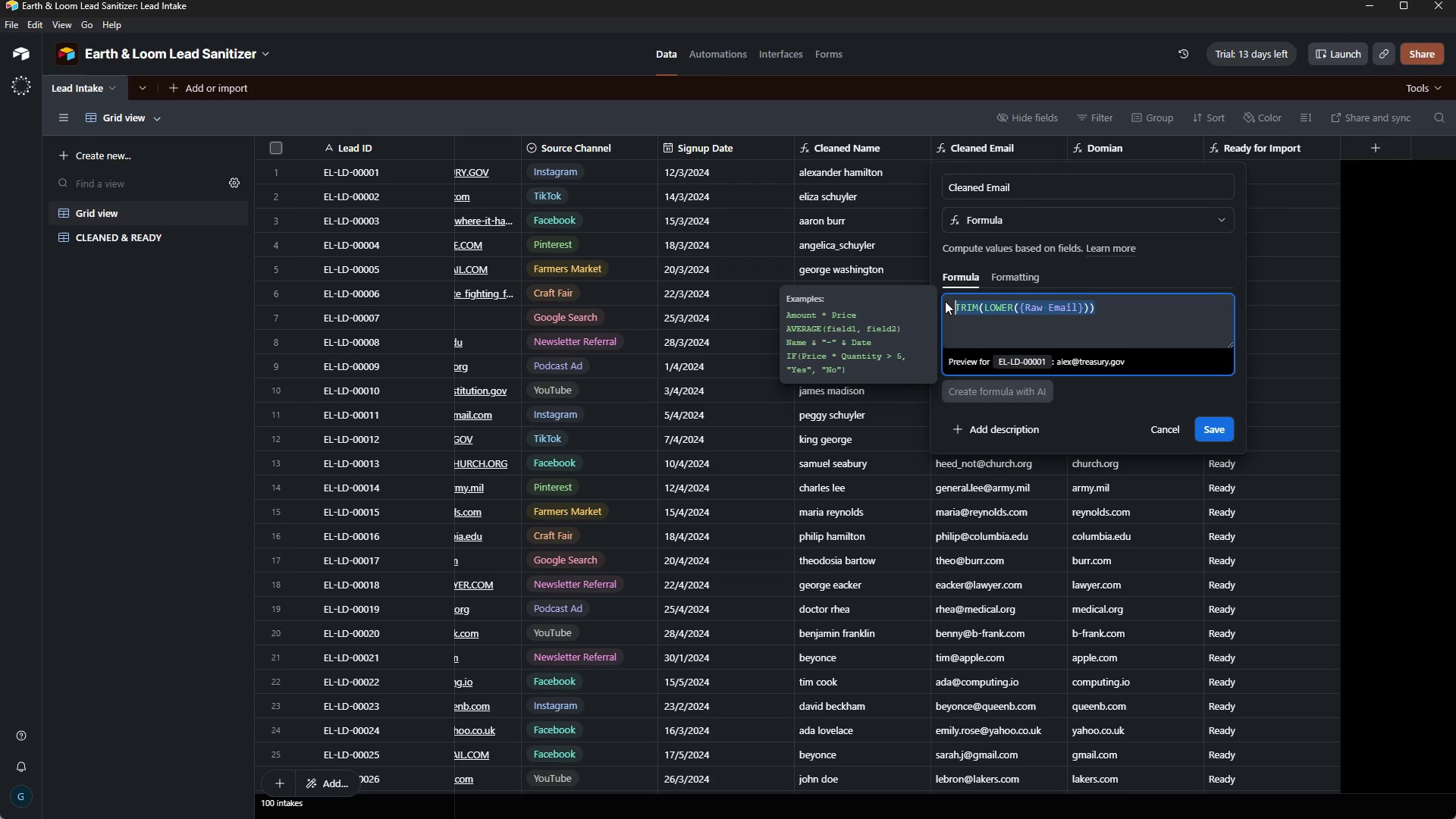 
key(Control+C)
 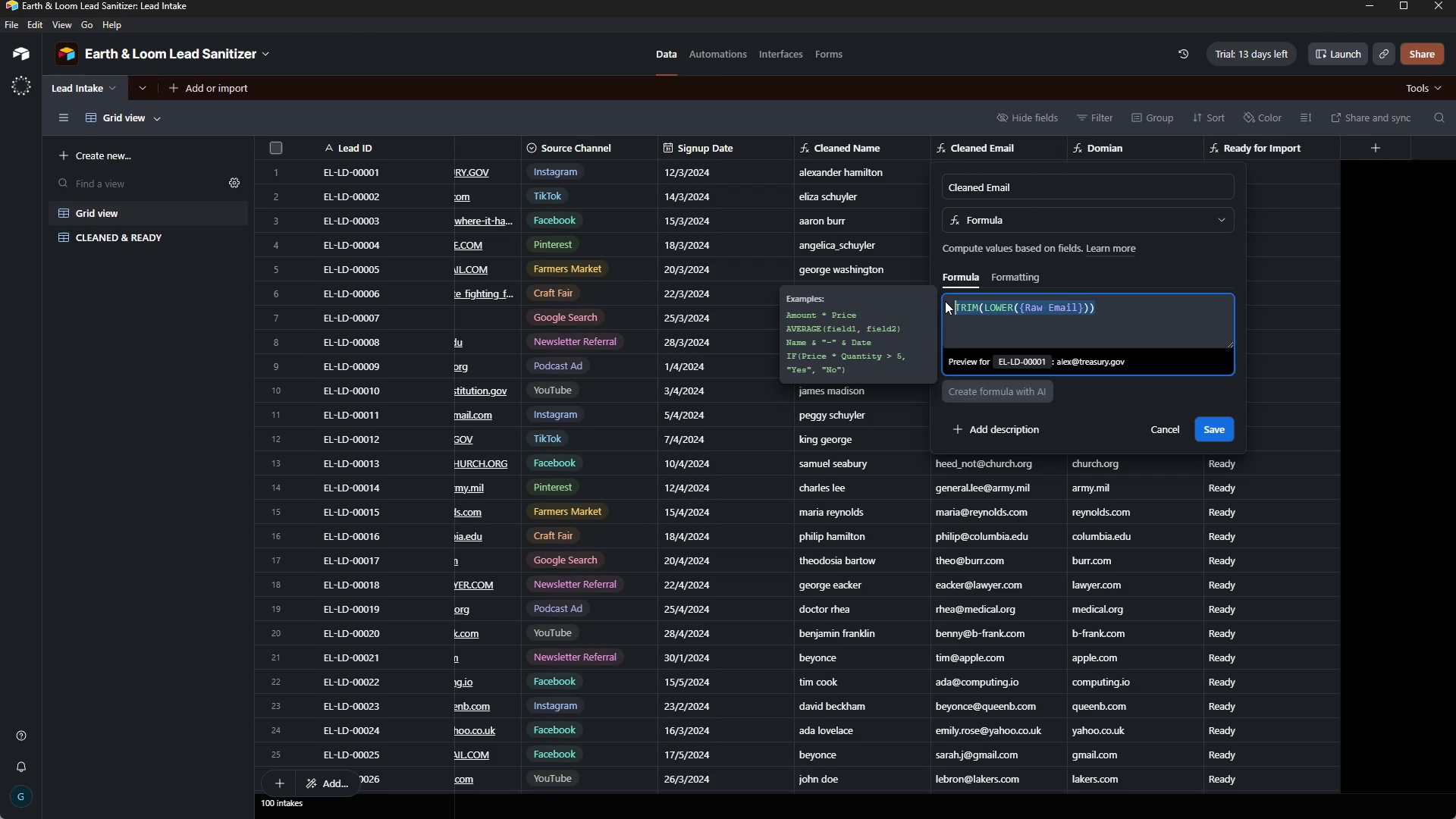 
wait(7.41)
 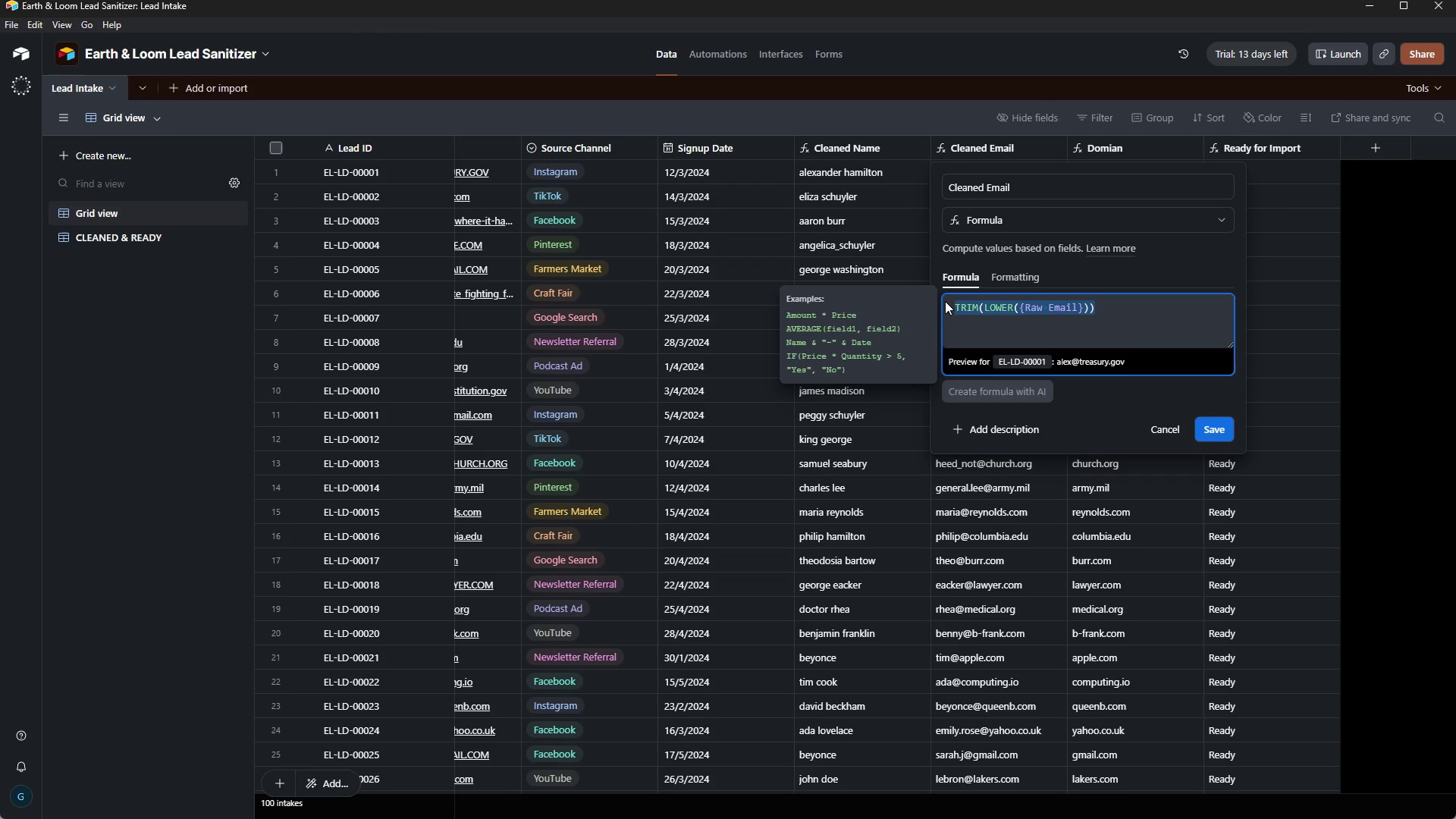 
key(Control+C)
 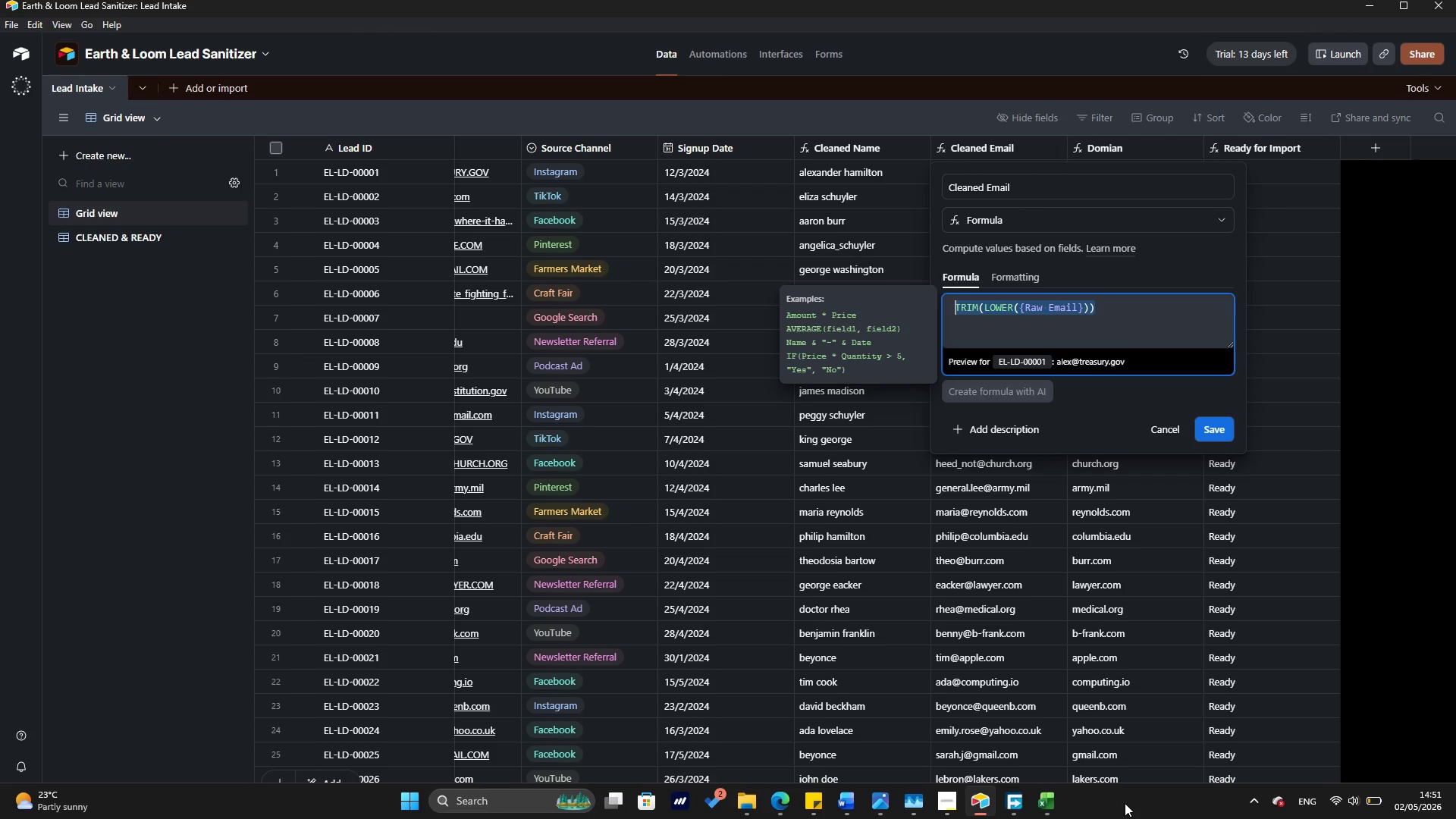 
mouse_move([1026, 805])
 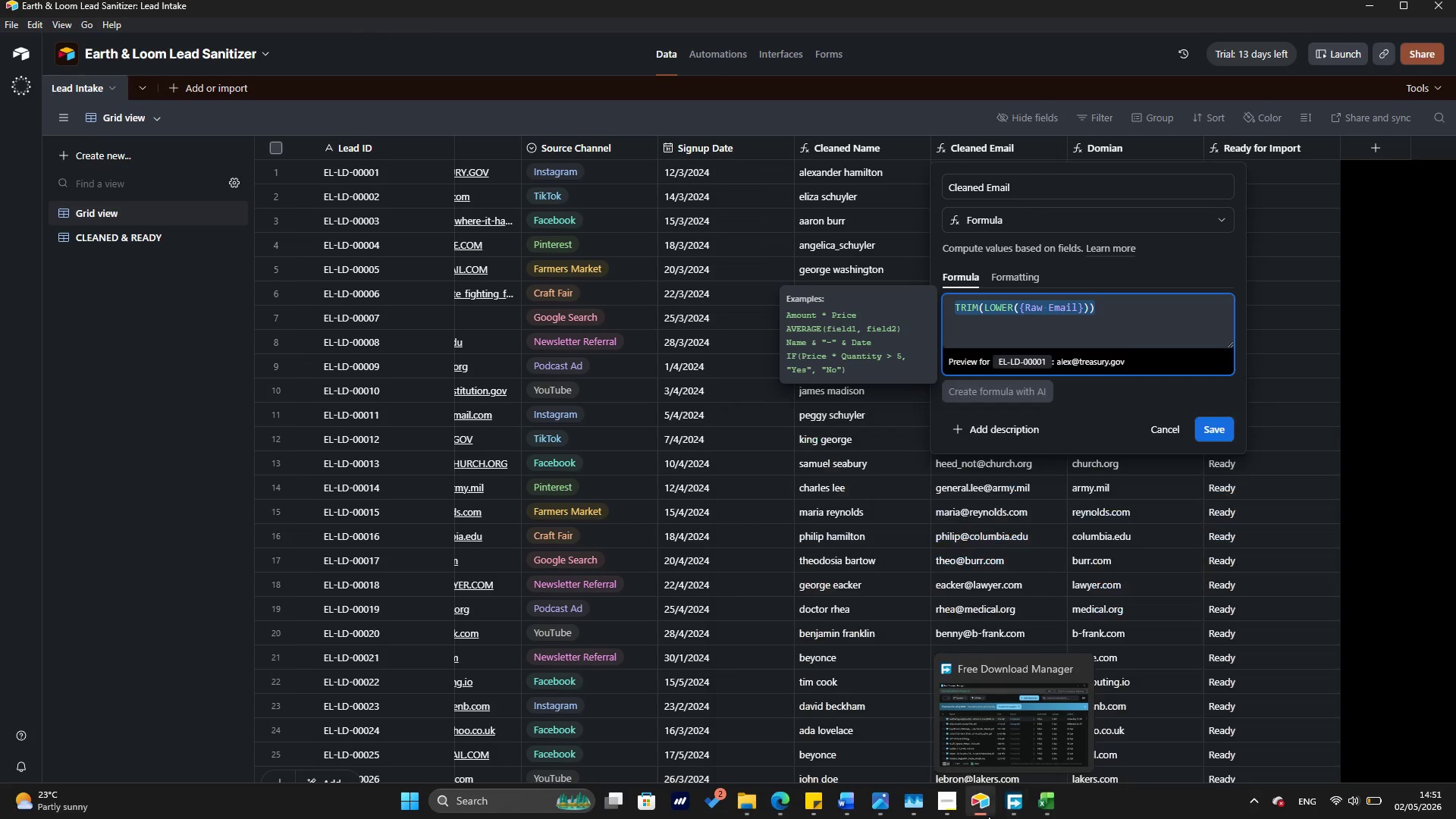 
mouse_move([975, 804])
 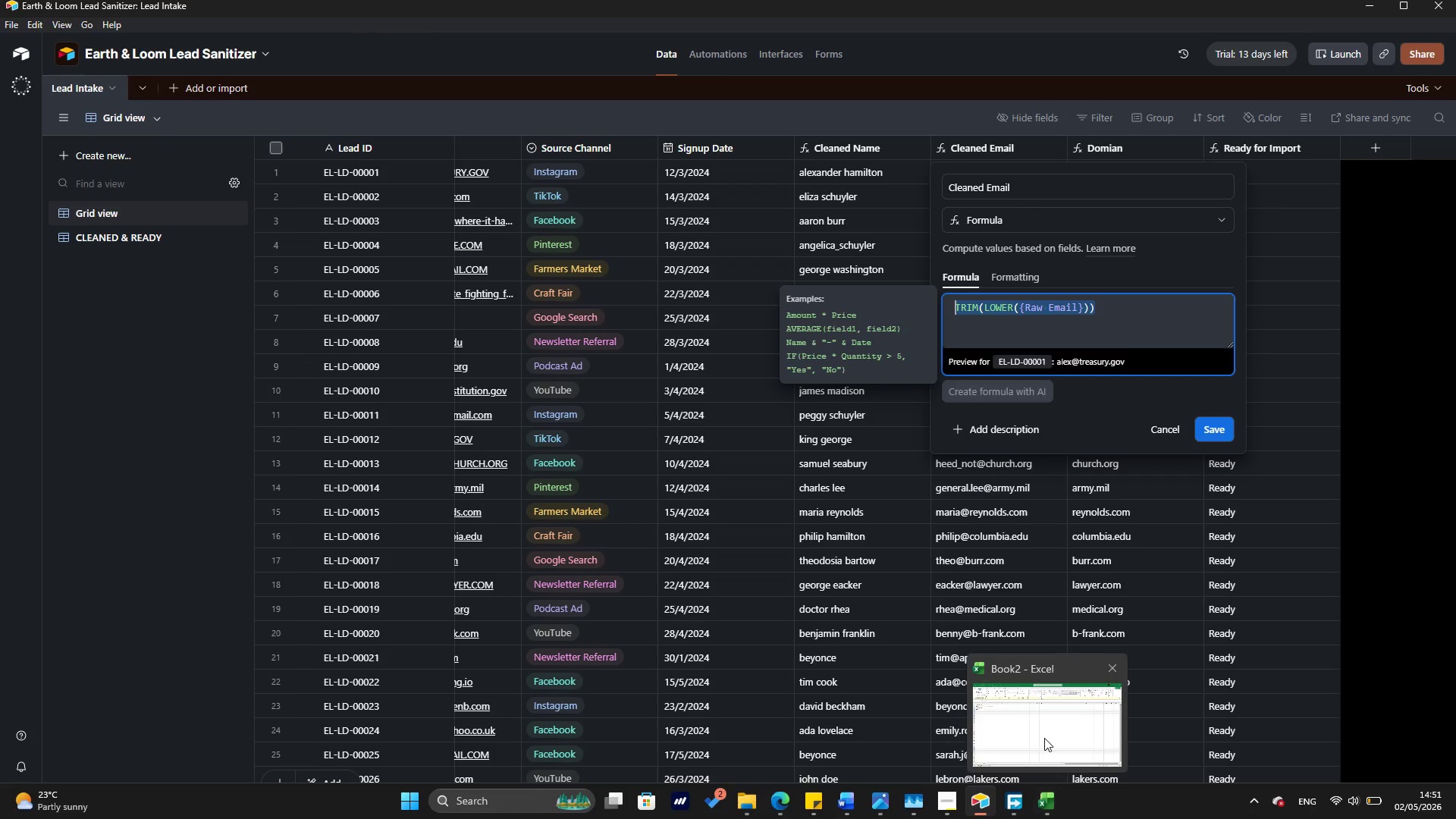 
left_click([1045, 733])
 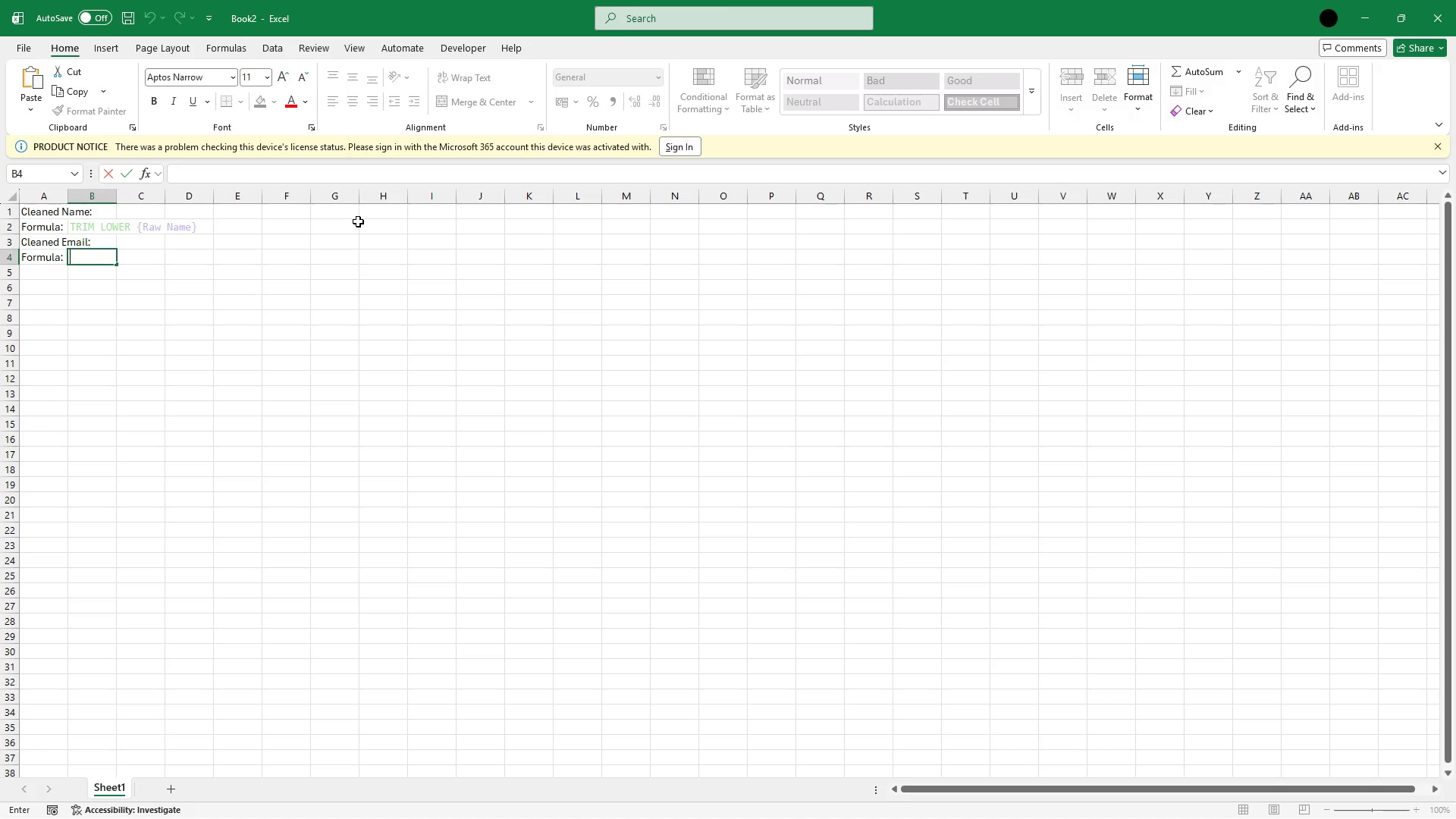 
key(Control+V)
 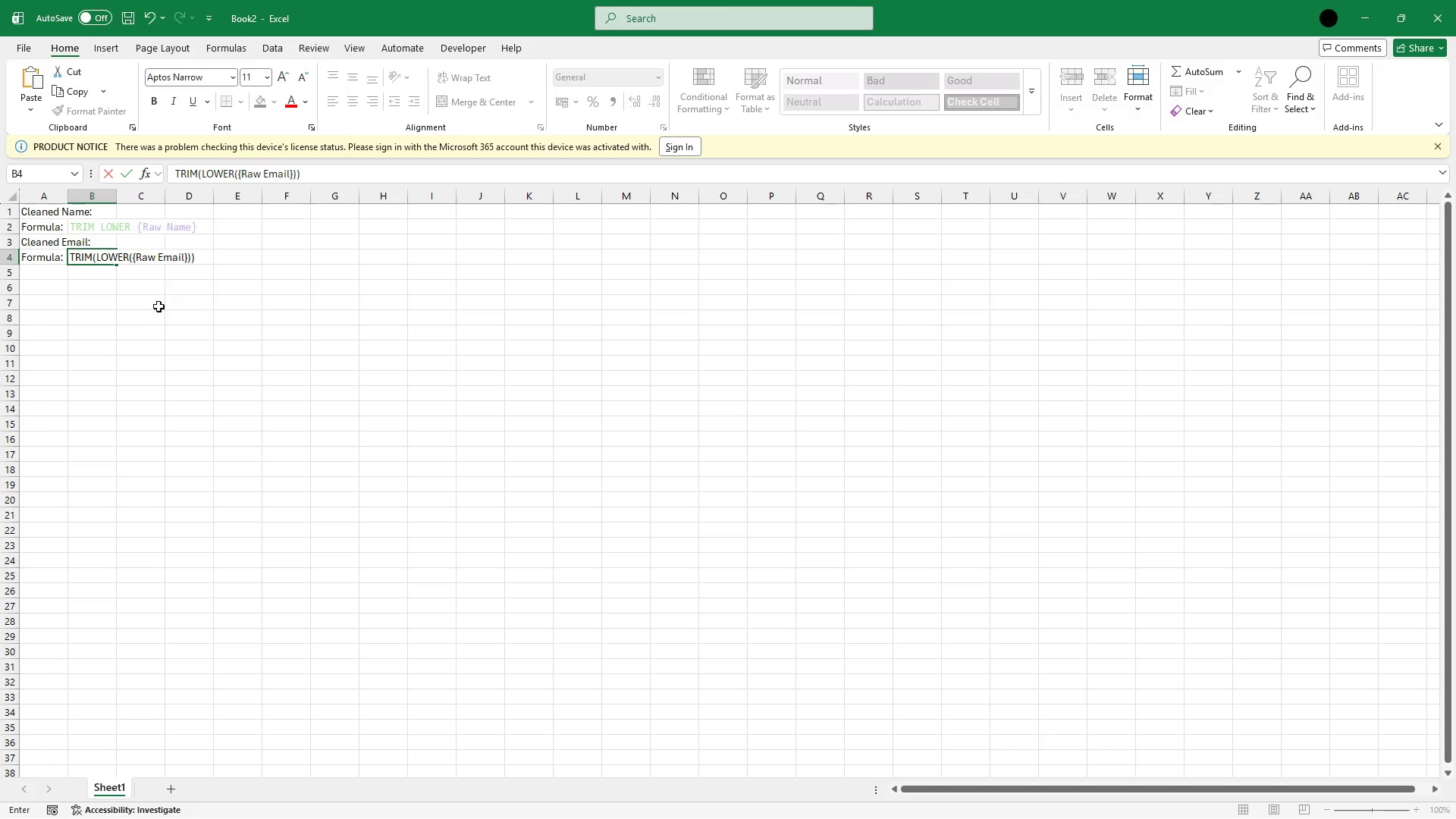 
left_click([138, 331])
 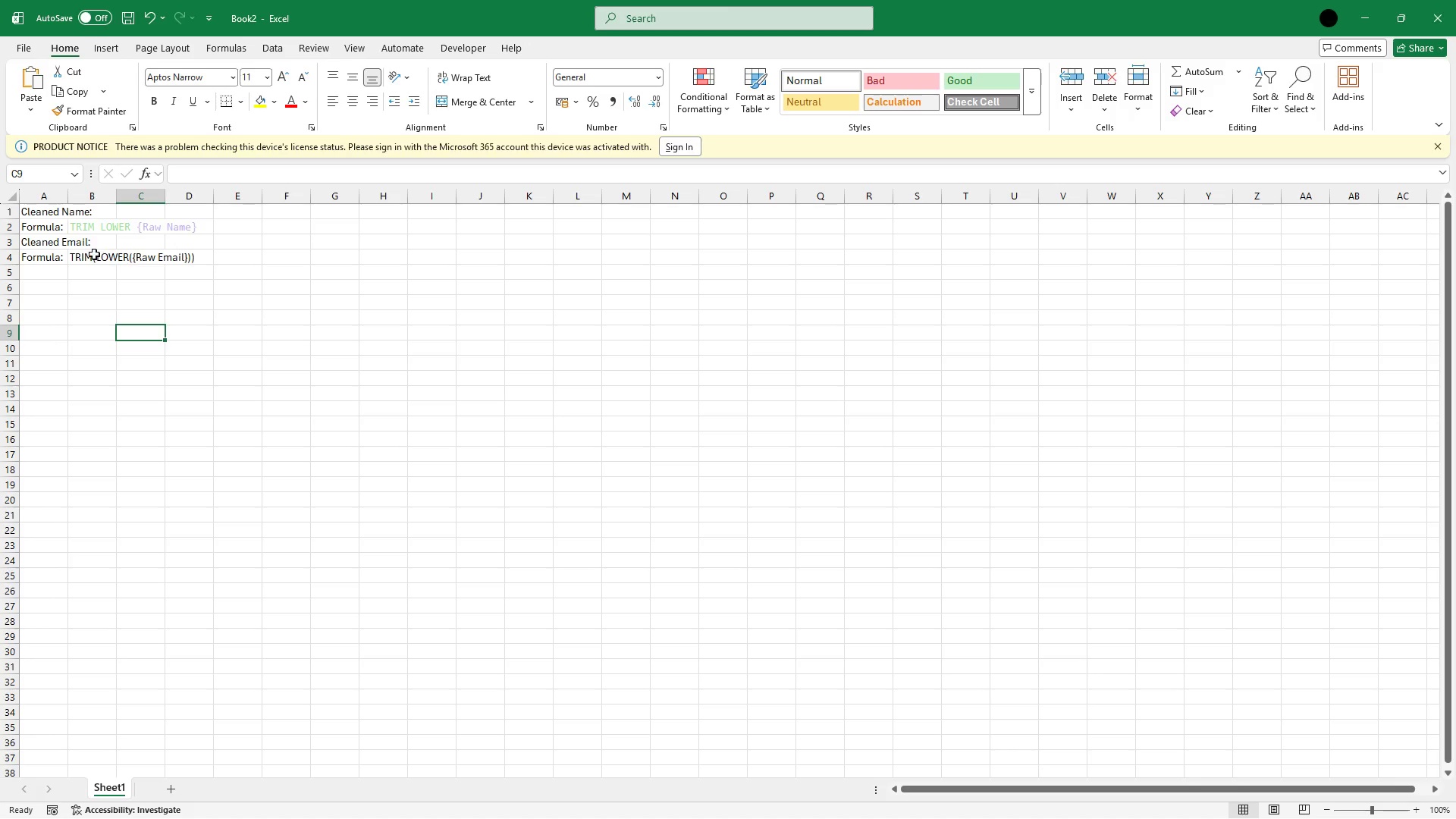 
left_click([81, 259])
 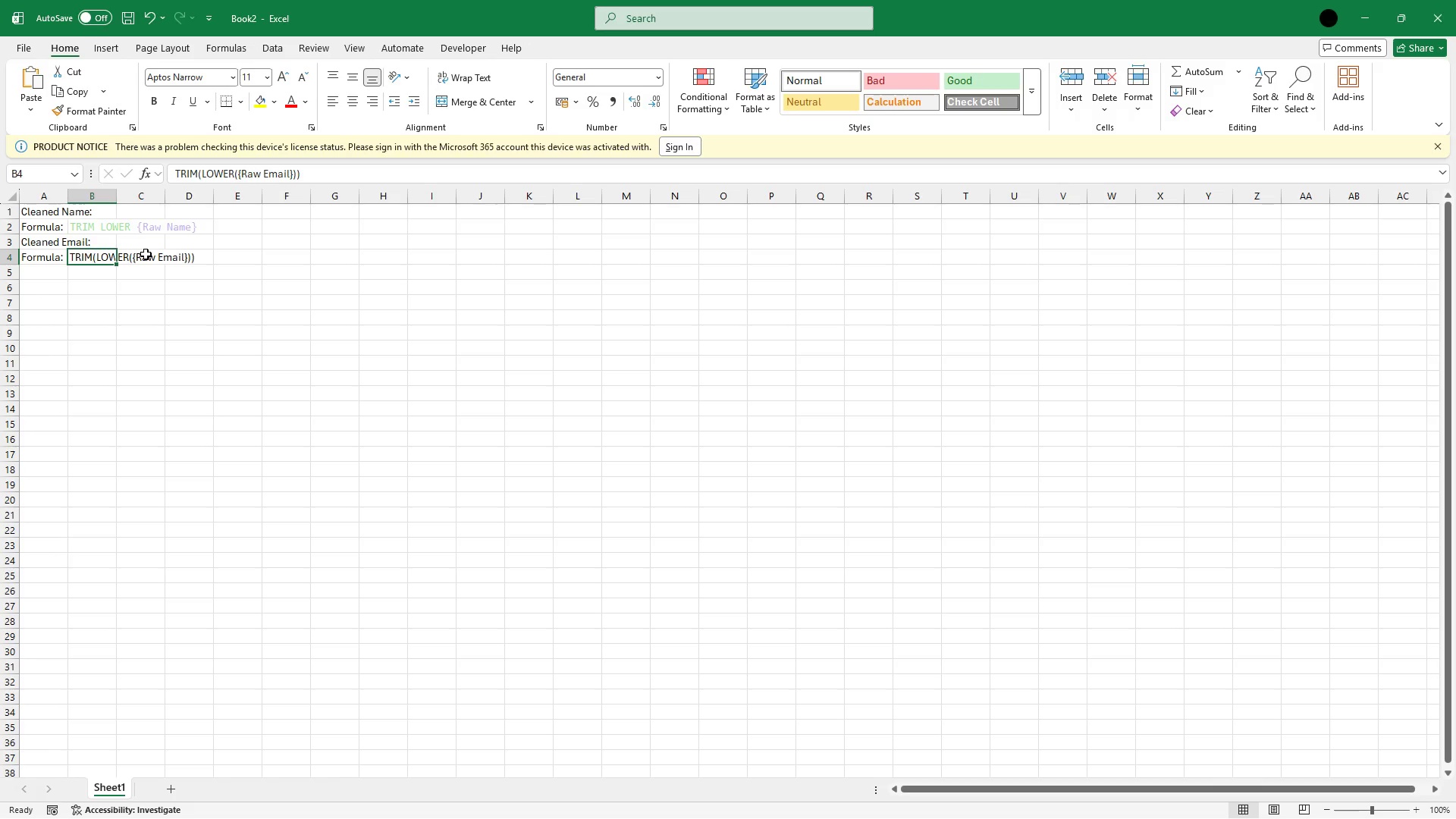 
key(Shift+ArrowRight)
 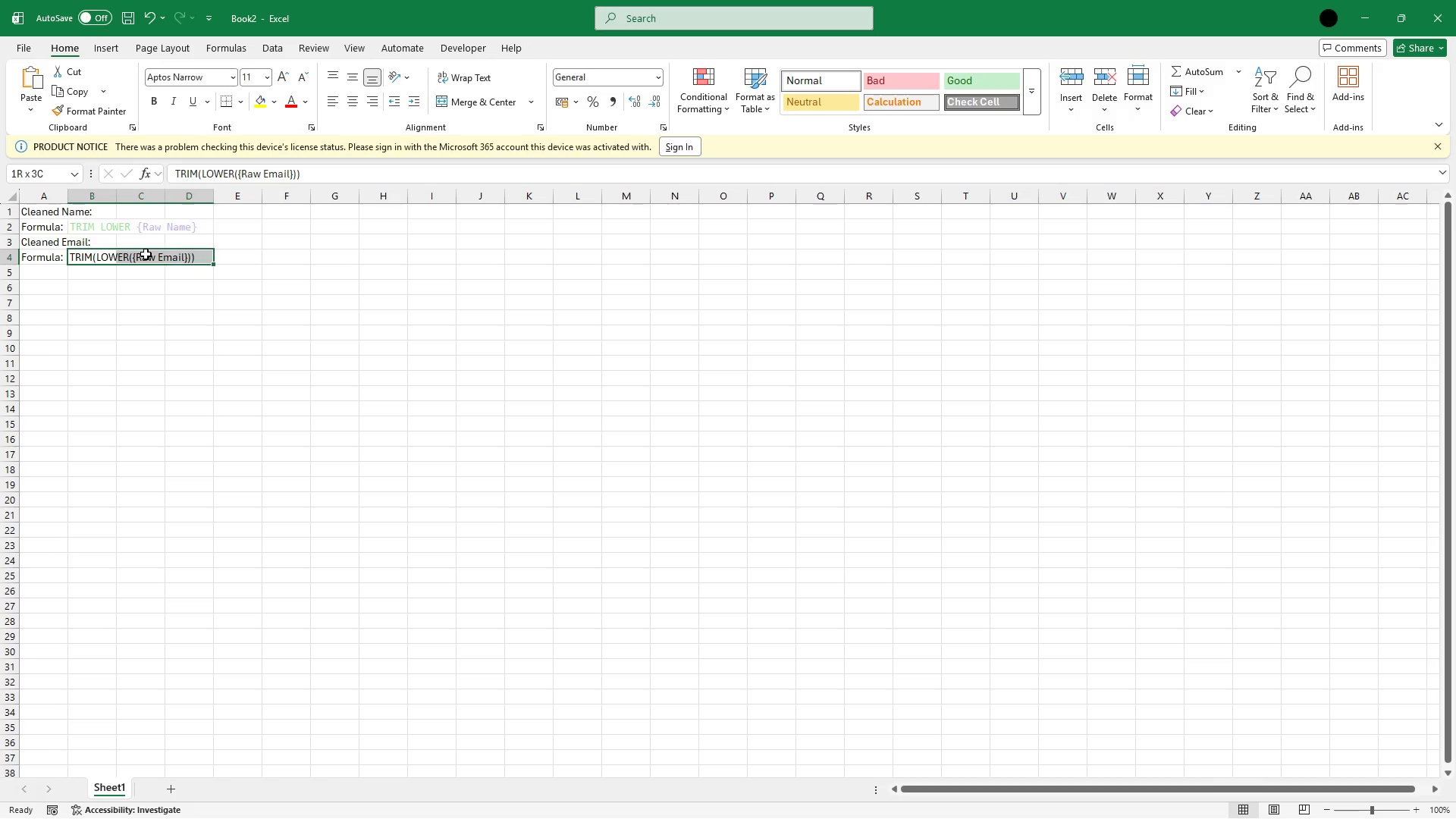 
key(Shift+ArrowRight)
 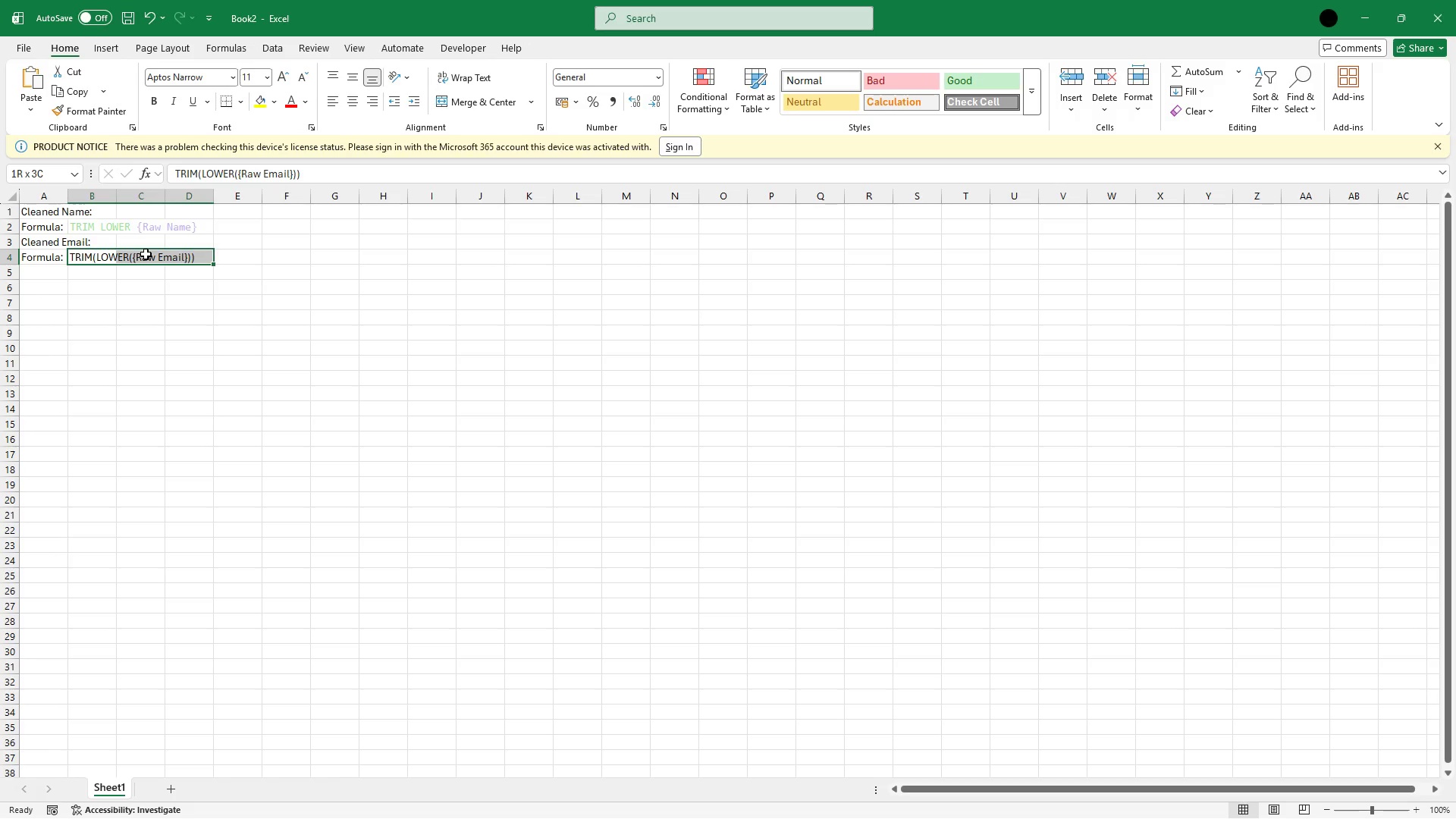 
key(Delete)
 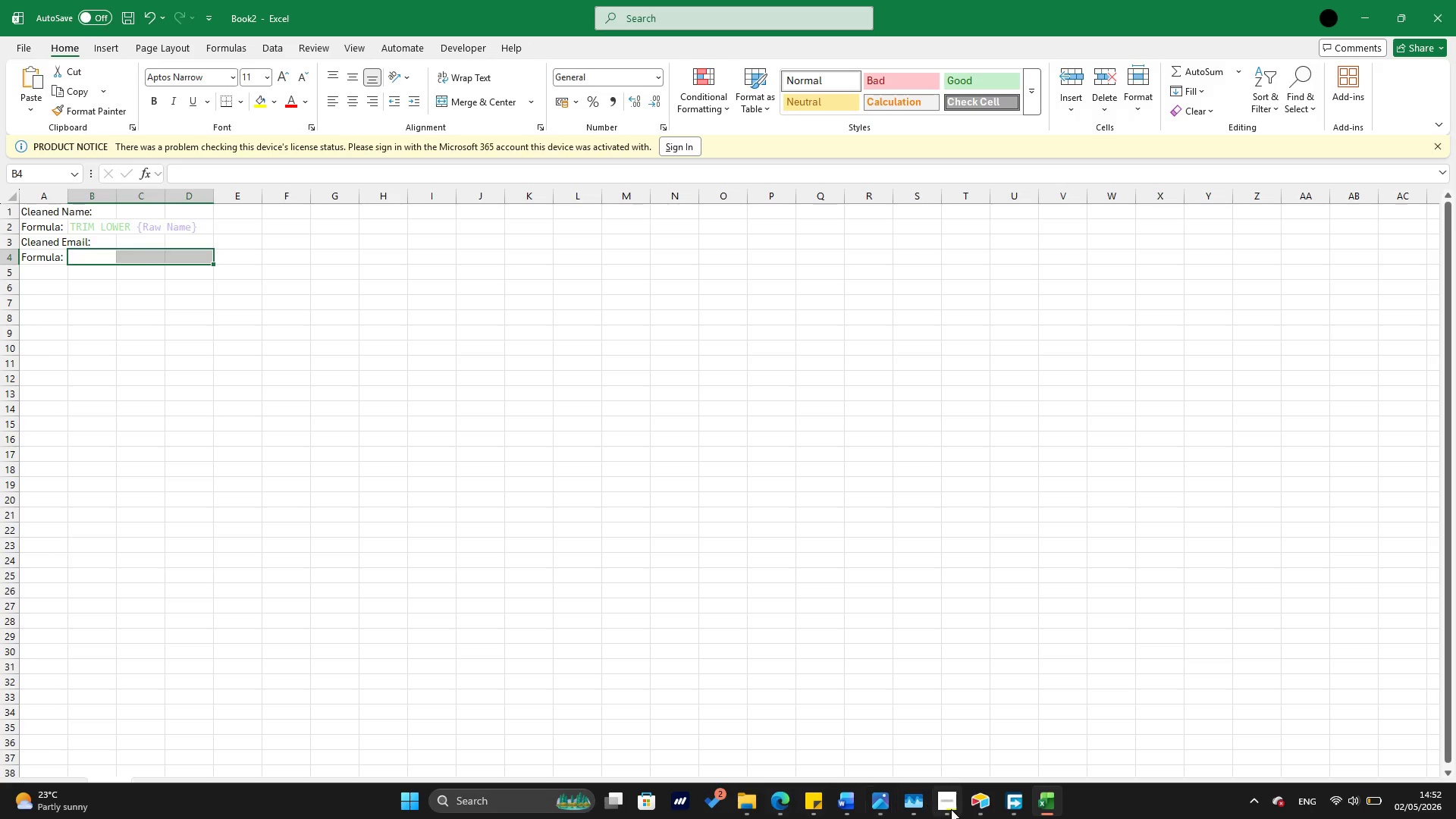 
left_click([980, 805])
 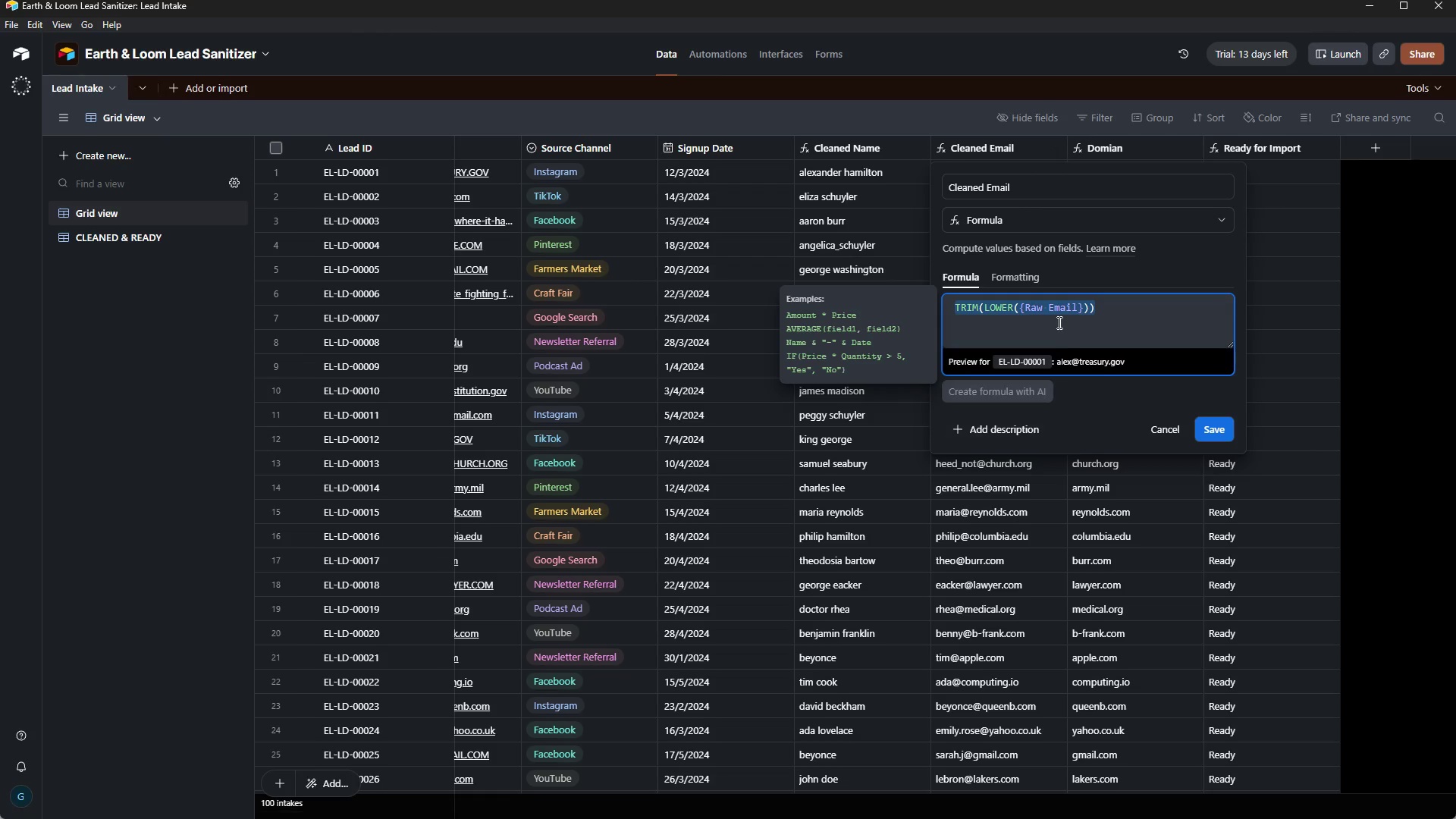 
left_click([1074, 344])
 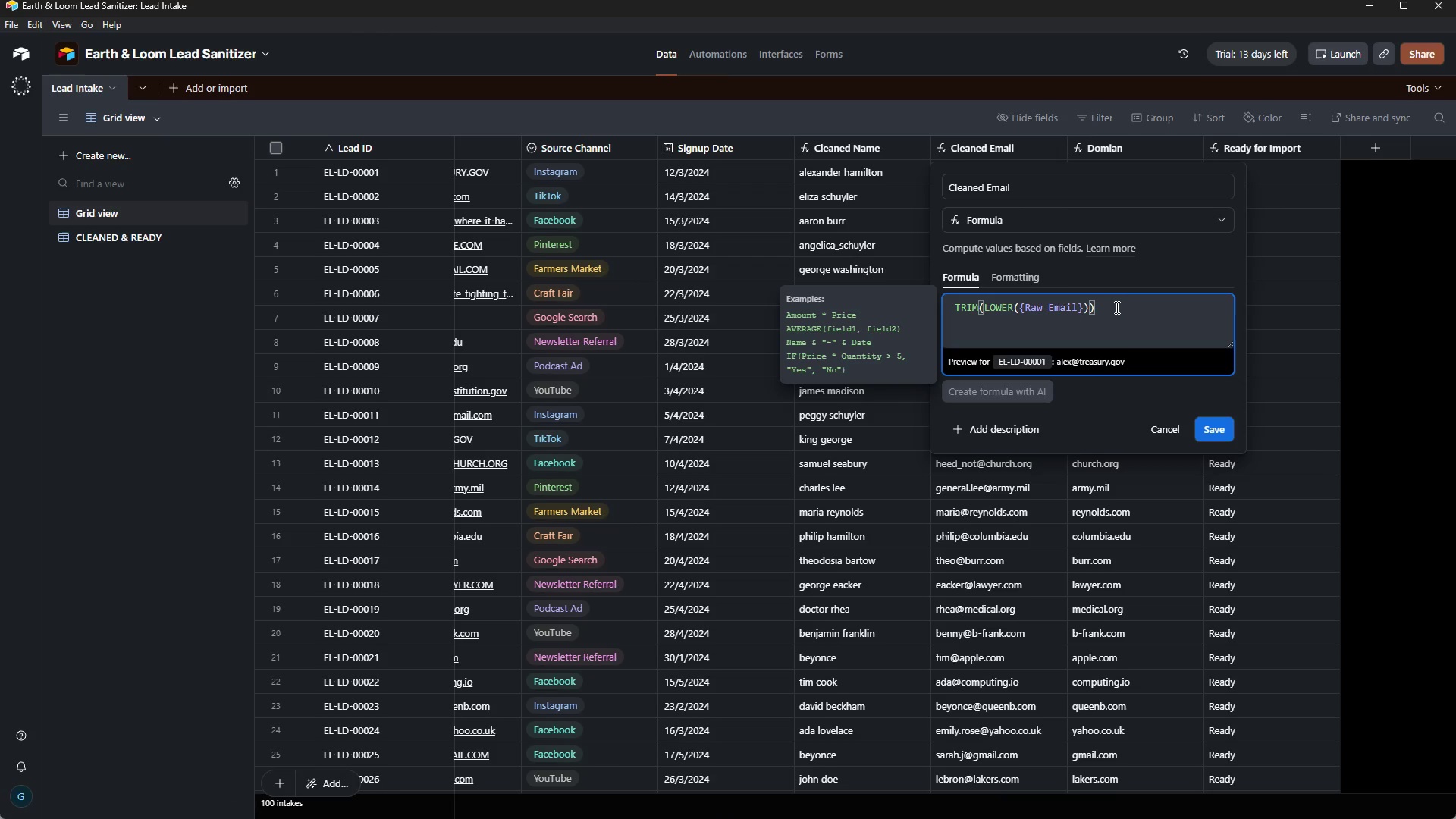 
left_click_drag(start_coordinate=[1113, 307], to_coordinate=[937, 305])
 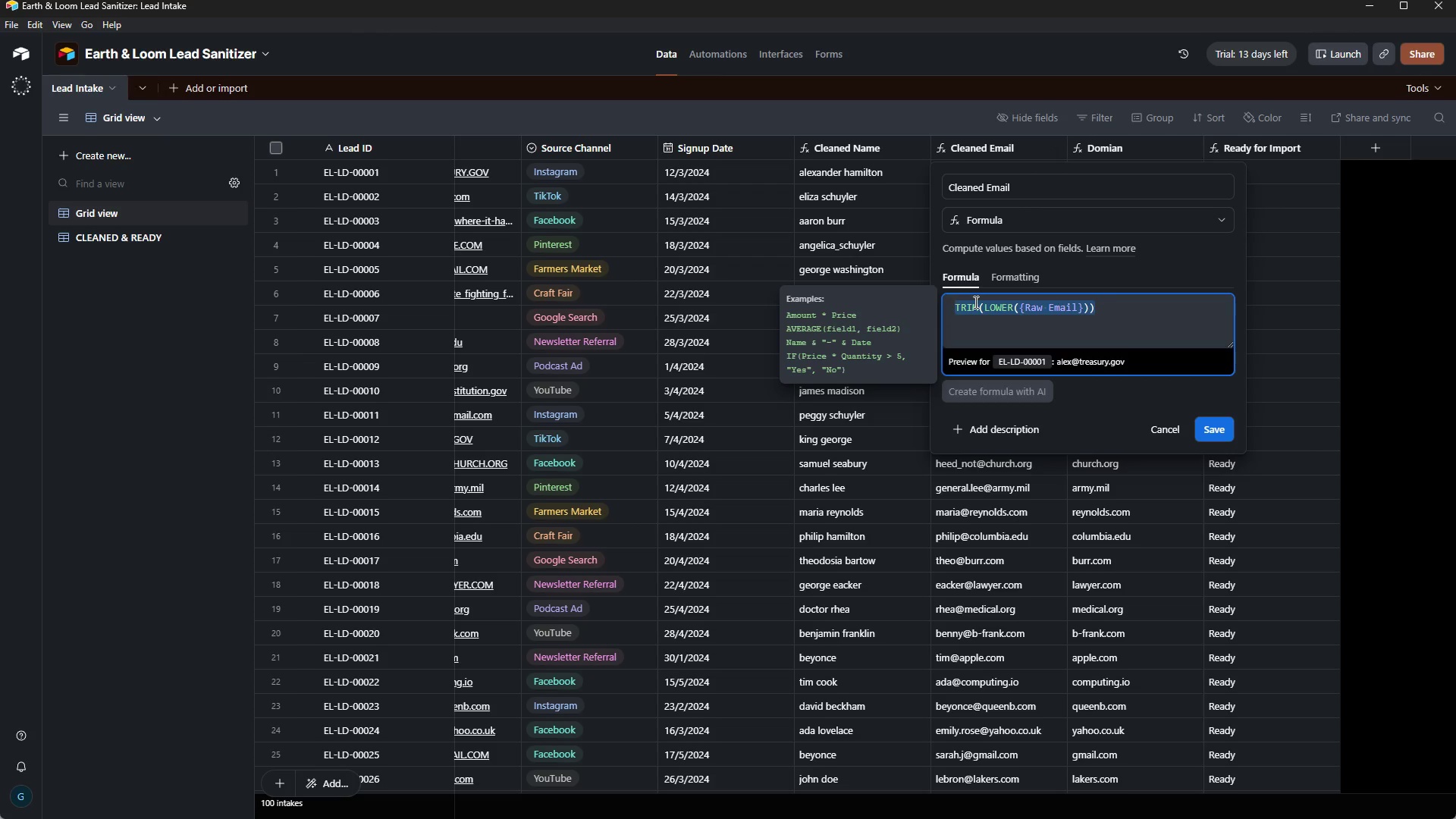 
right_click([974, 302])
 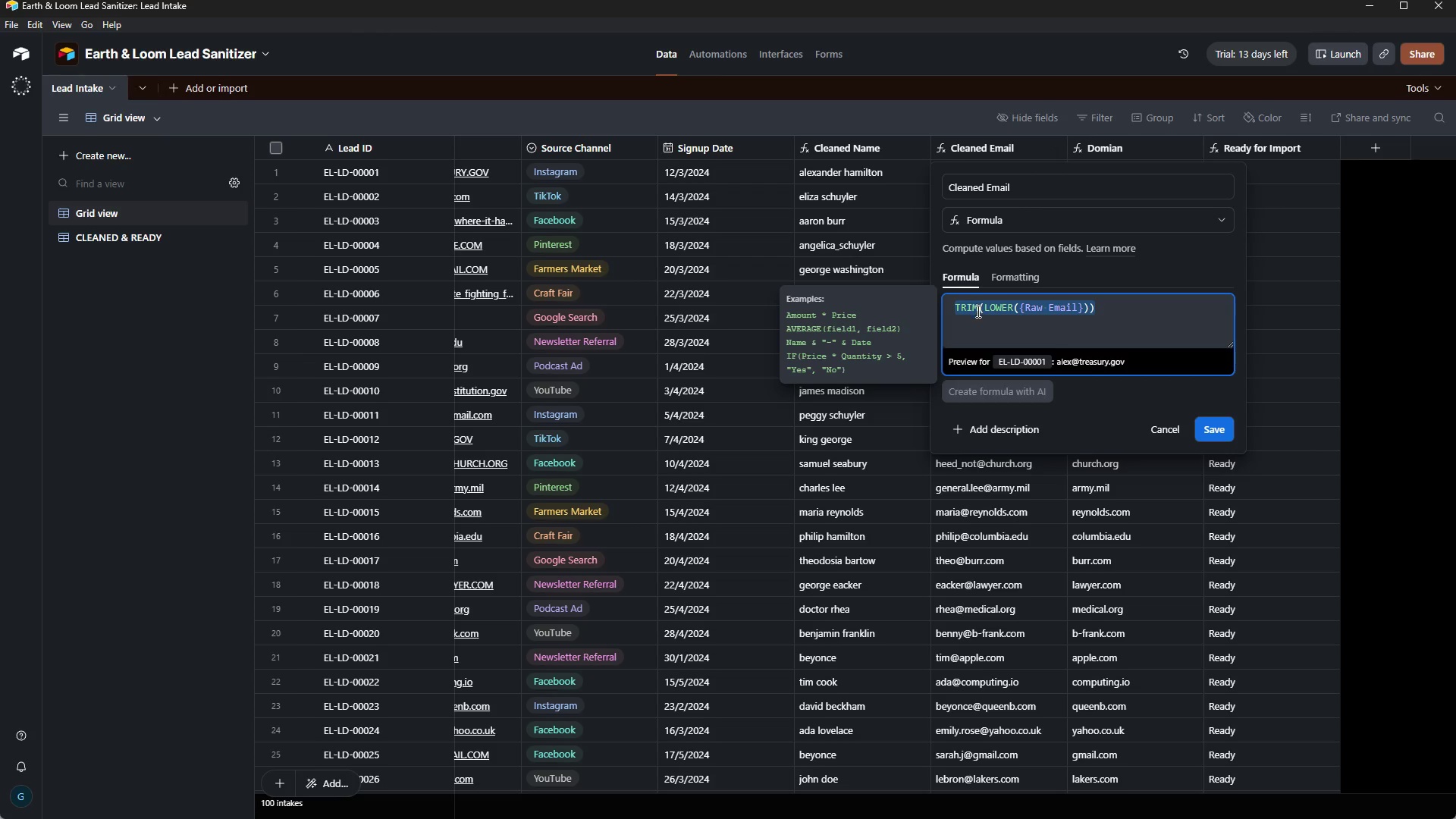 
key(Control+C)
 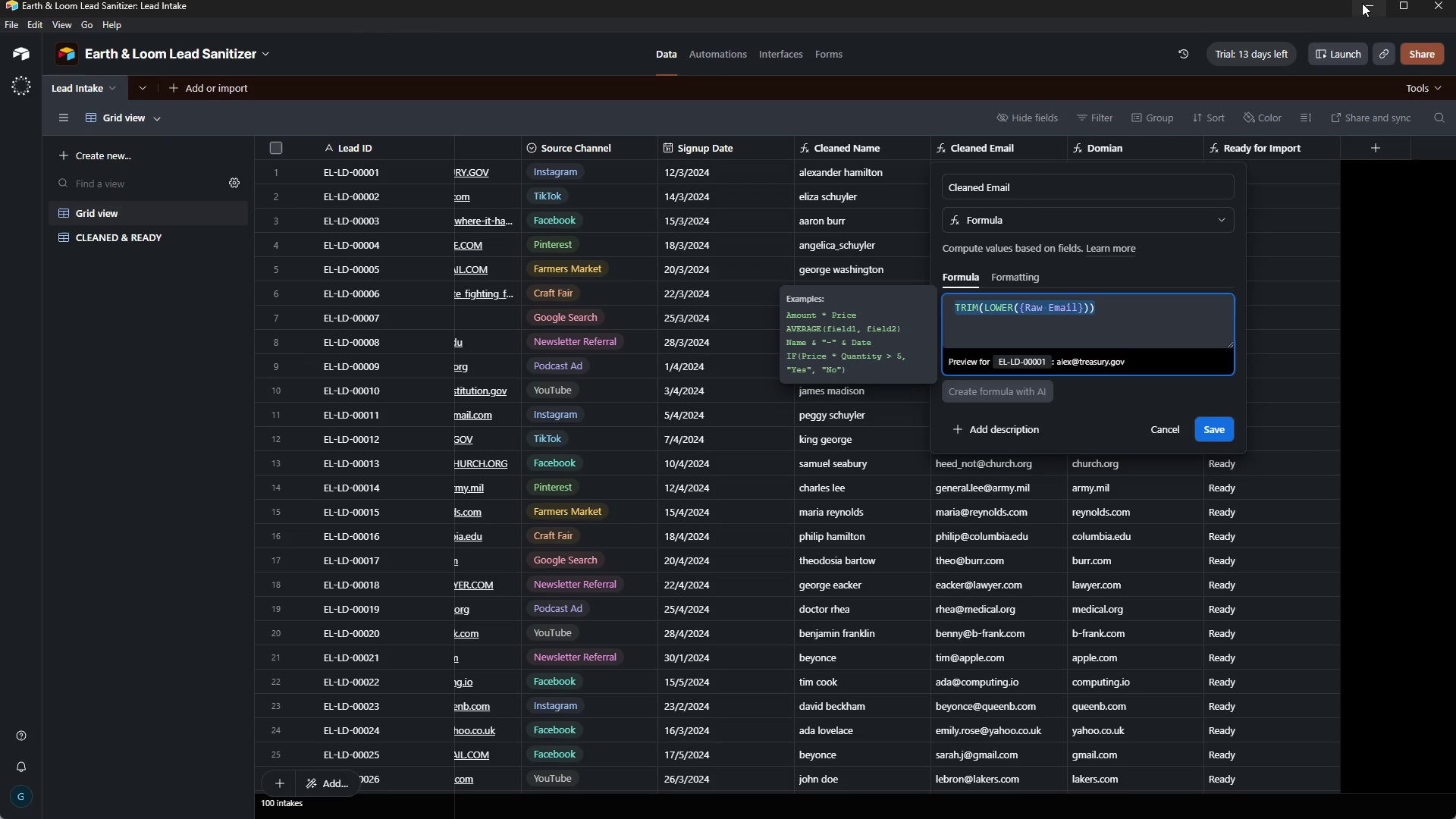 
left_click([1362, 2])
 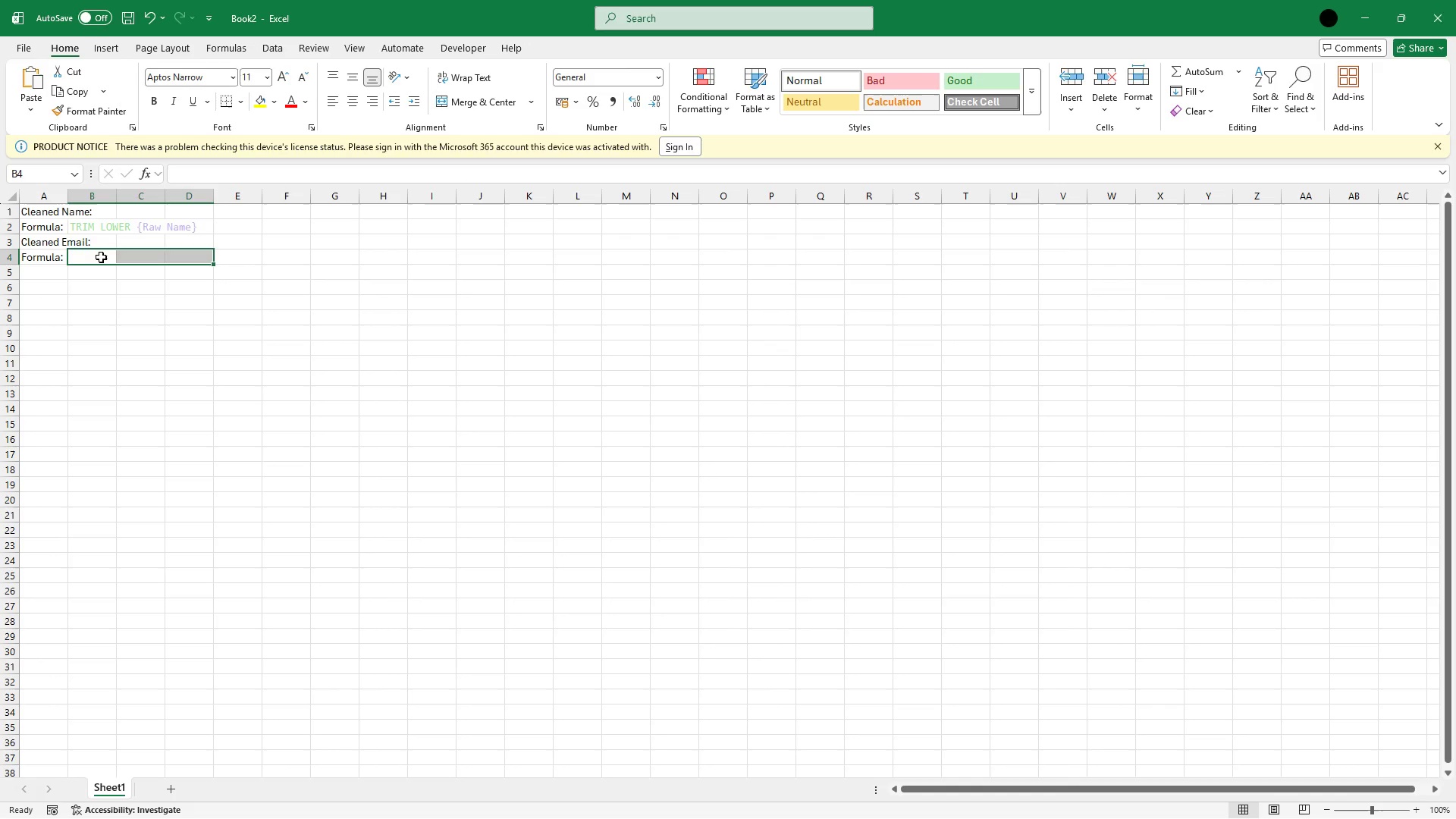 
key(Control+V)
 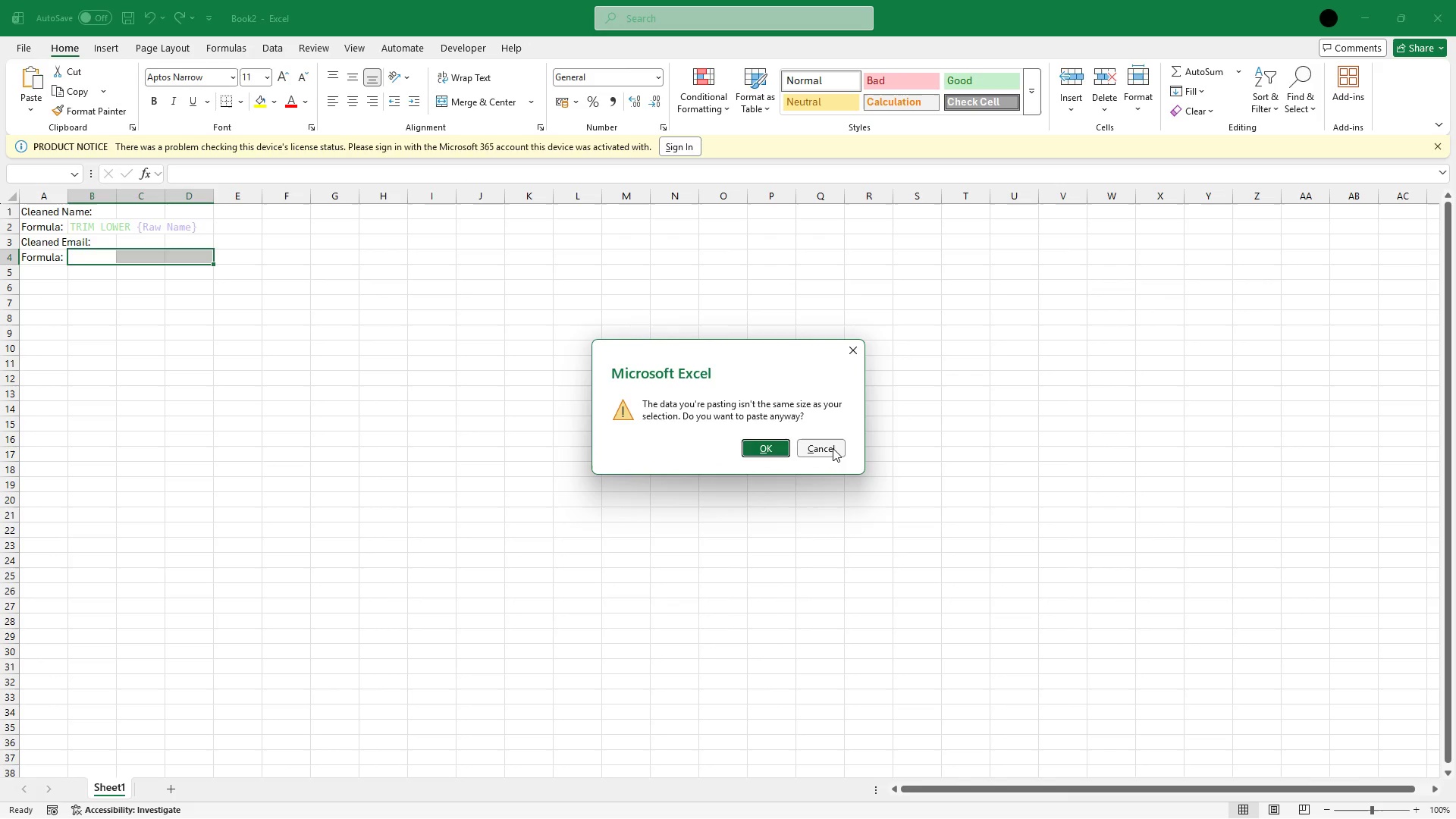 
left_click([829, 450])
 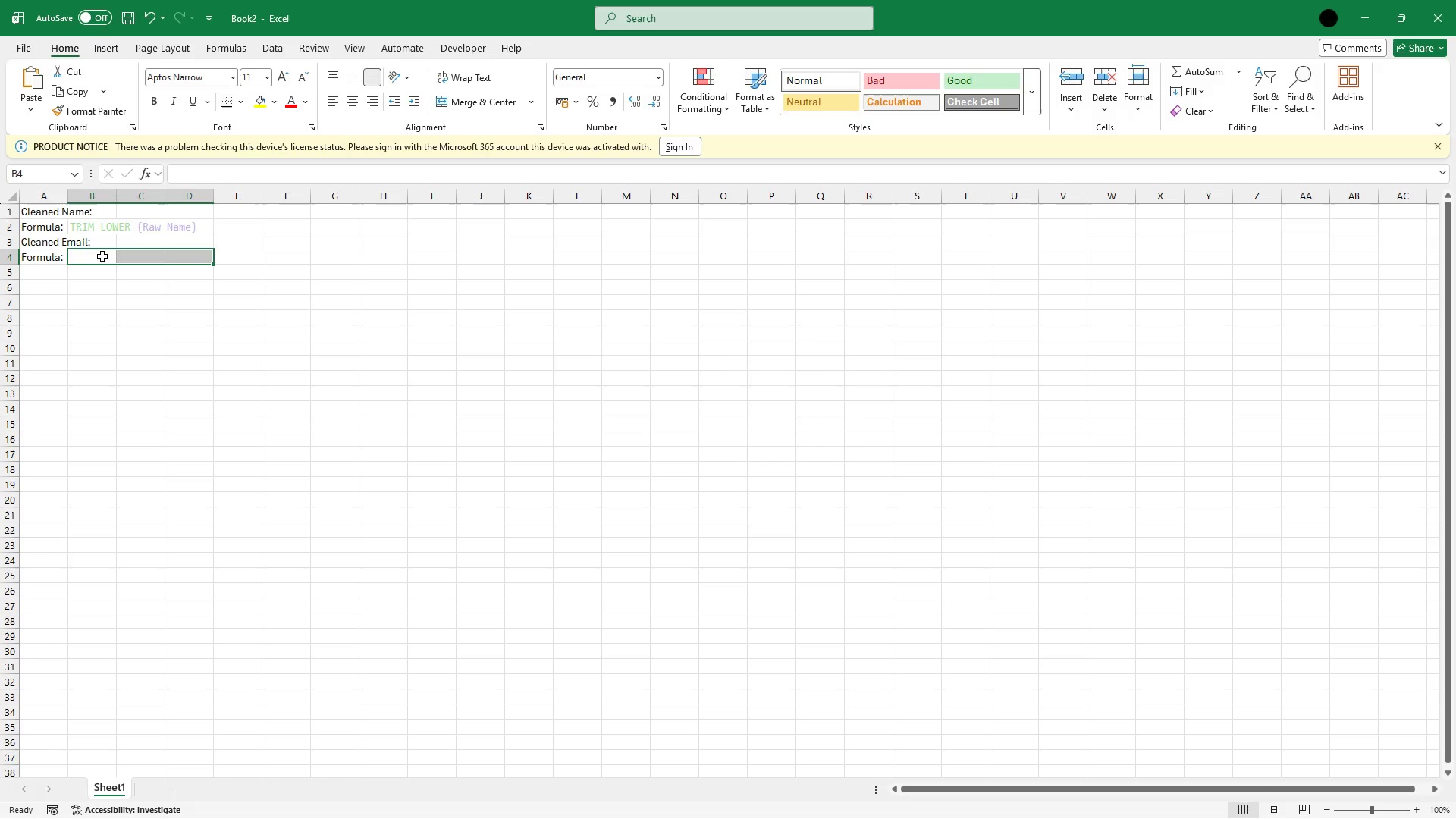 
left_click([98, 254])
 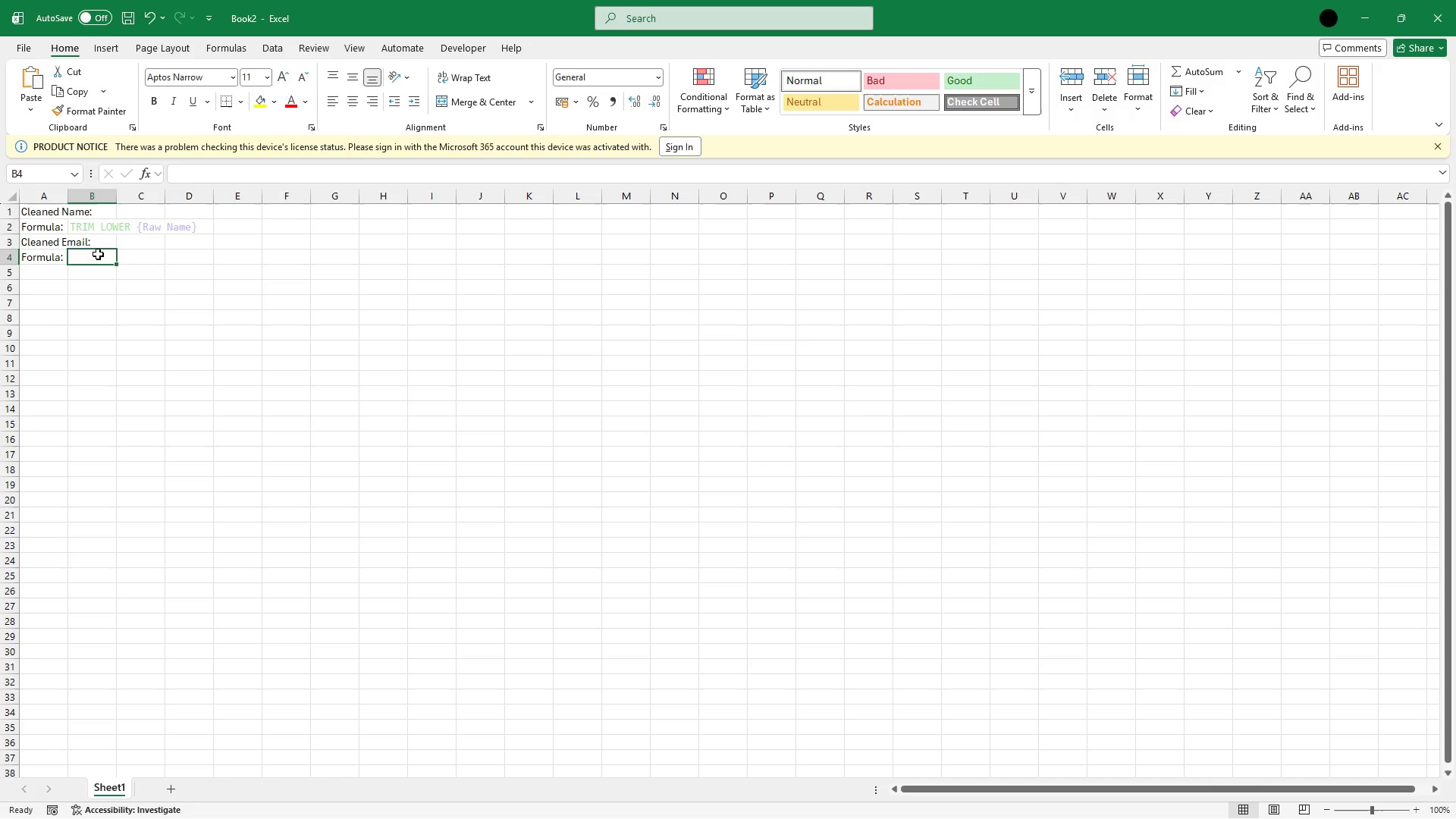 
key(Control+V)
 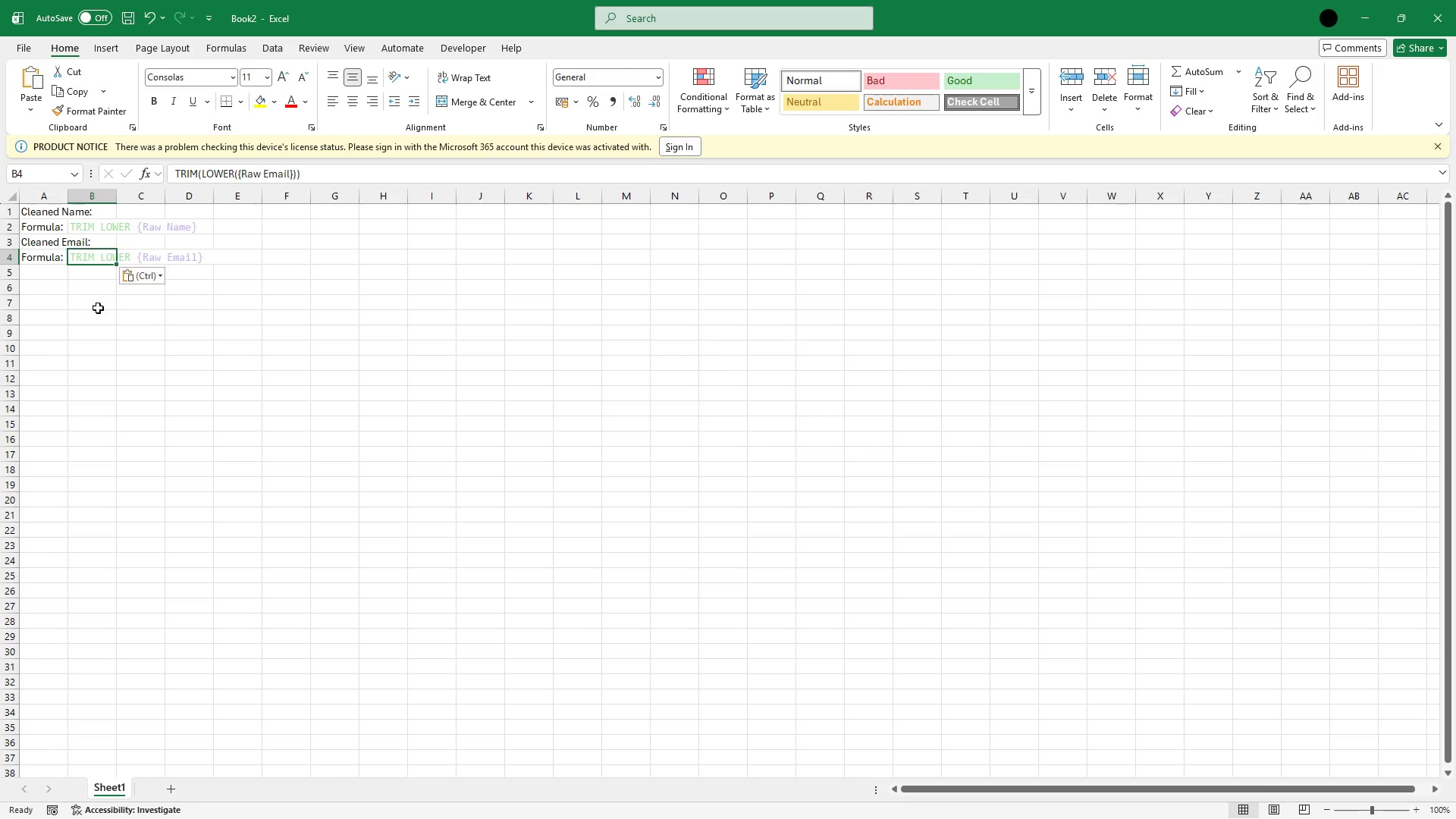 
left_click([98, 308])
 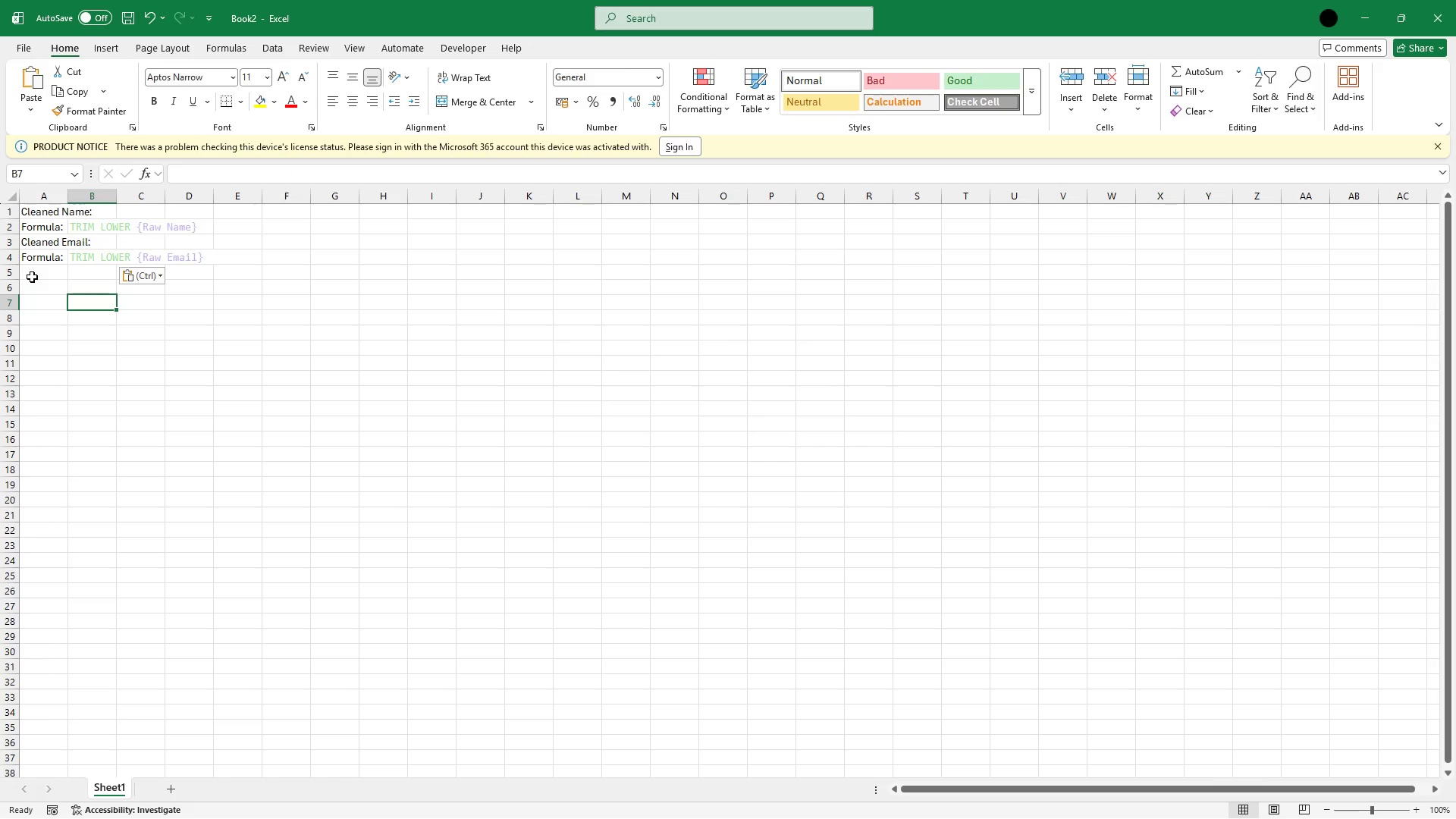 
left_click([32, 277])
 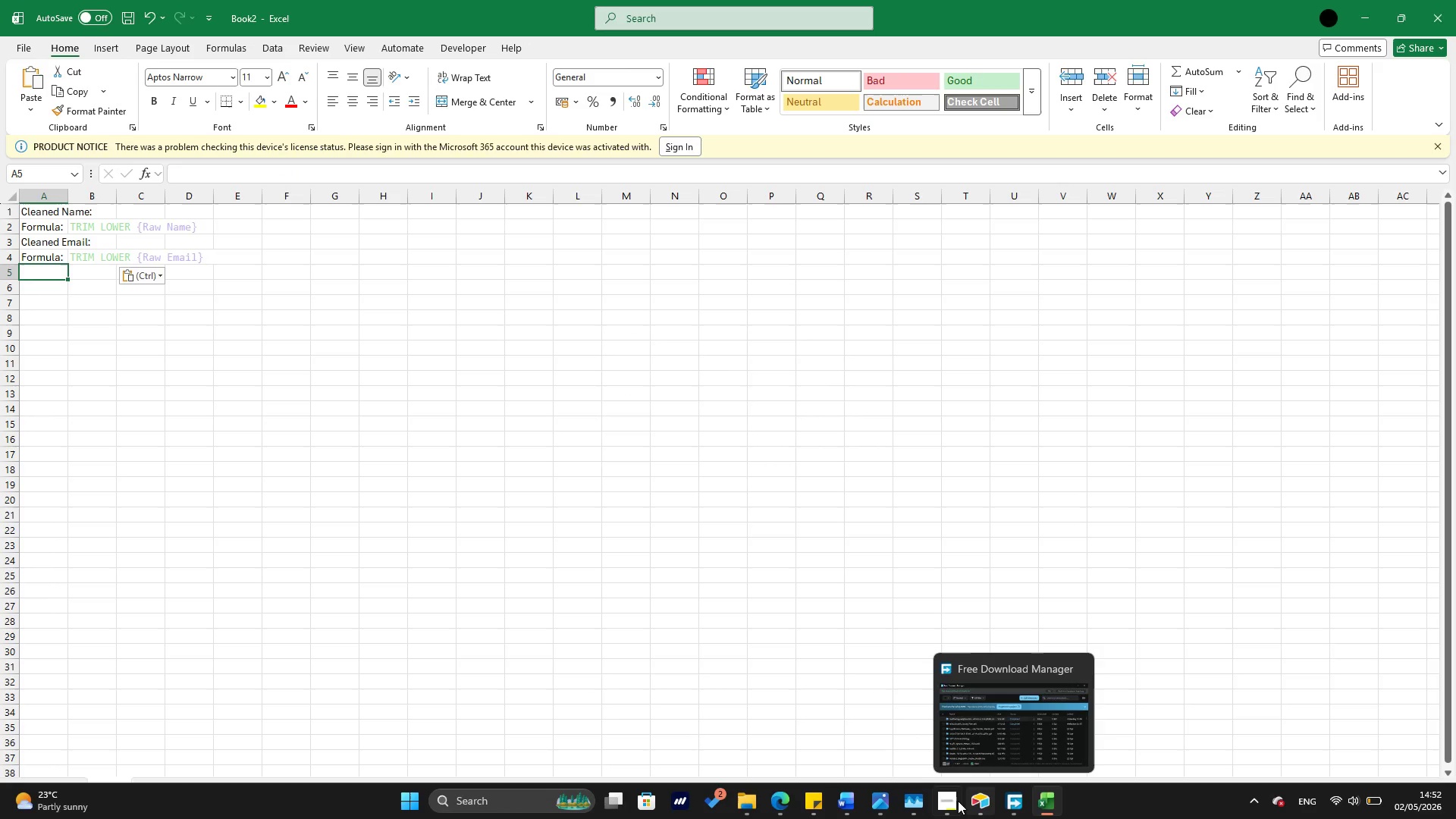 
left_click([984, 805])
 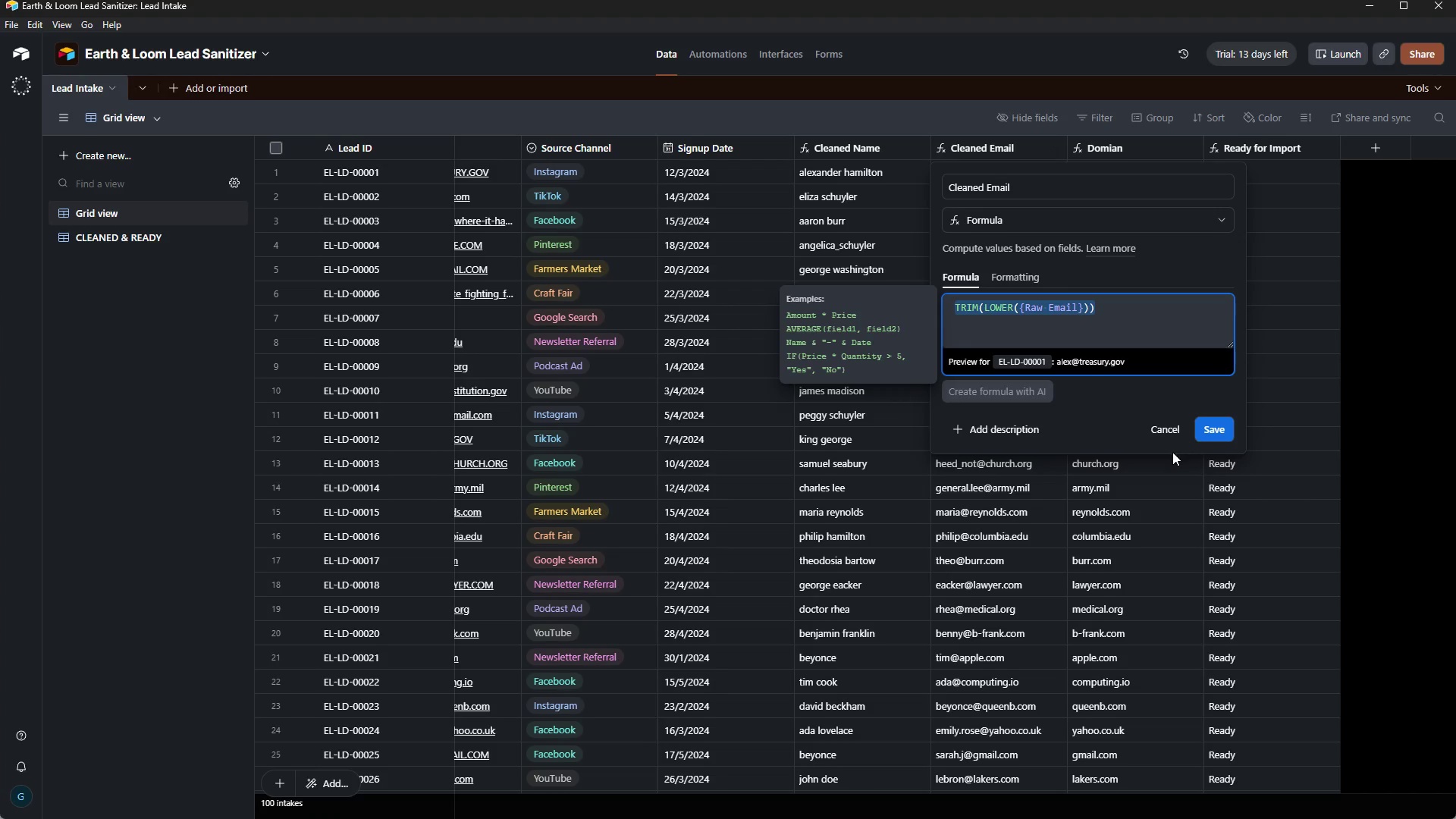 
left_click_drag(start_coordinate=[1160, 426], to_coordinate=[1124, 144])
 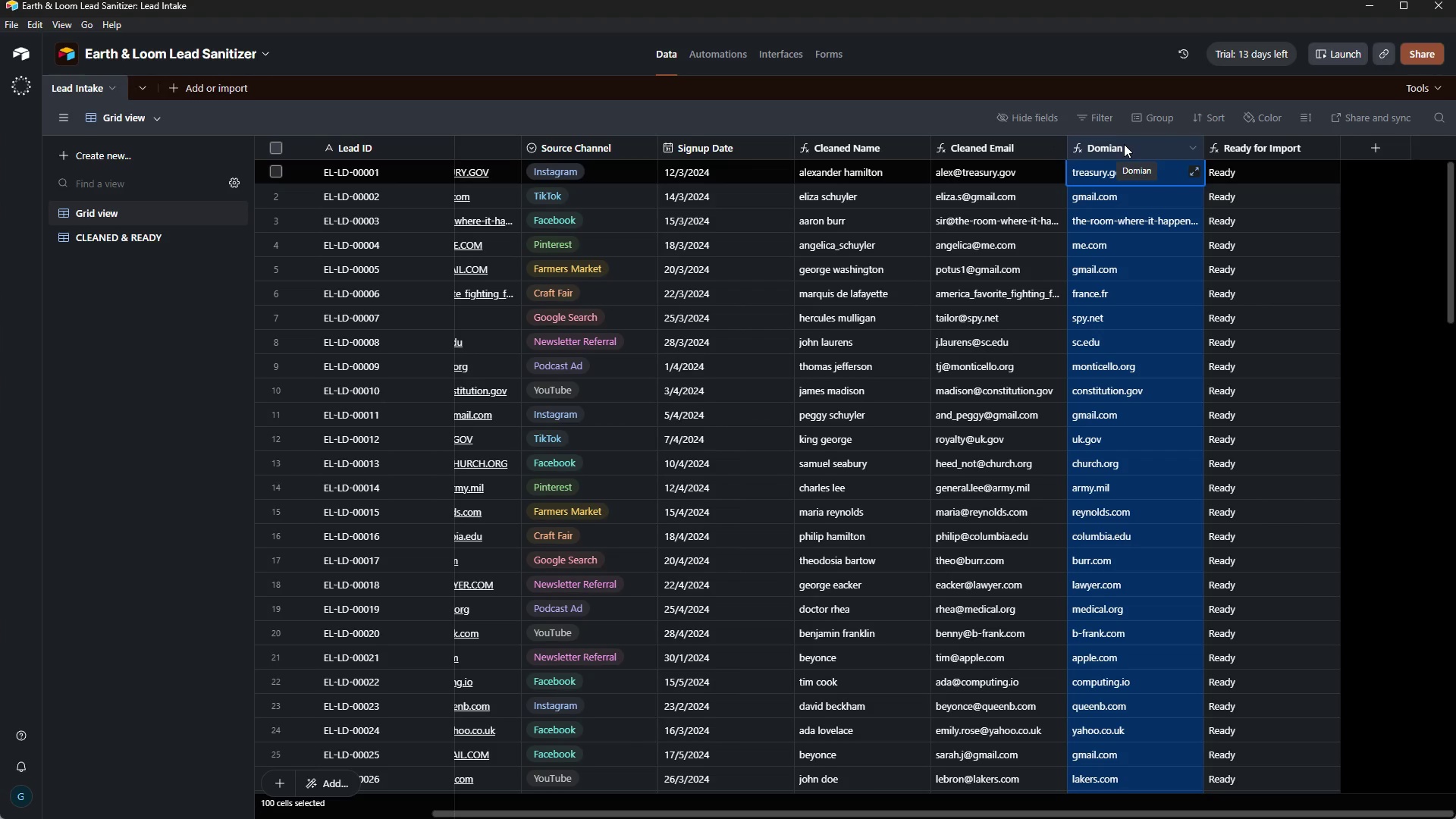 
left_click([1124, 144])
 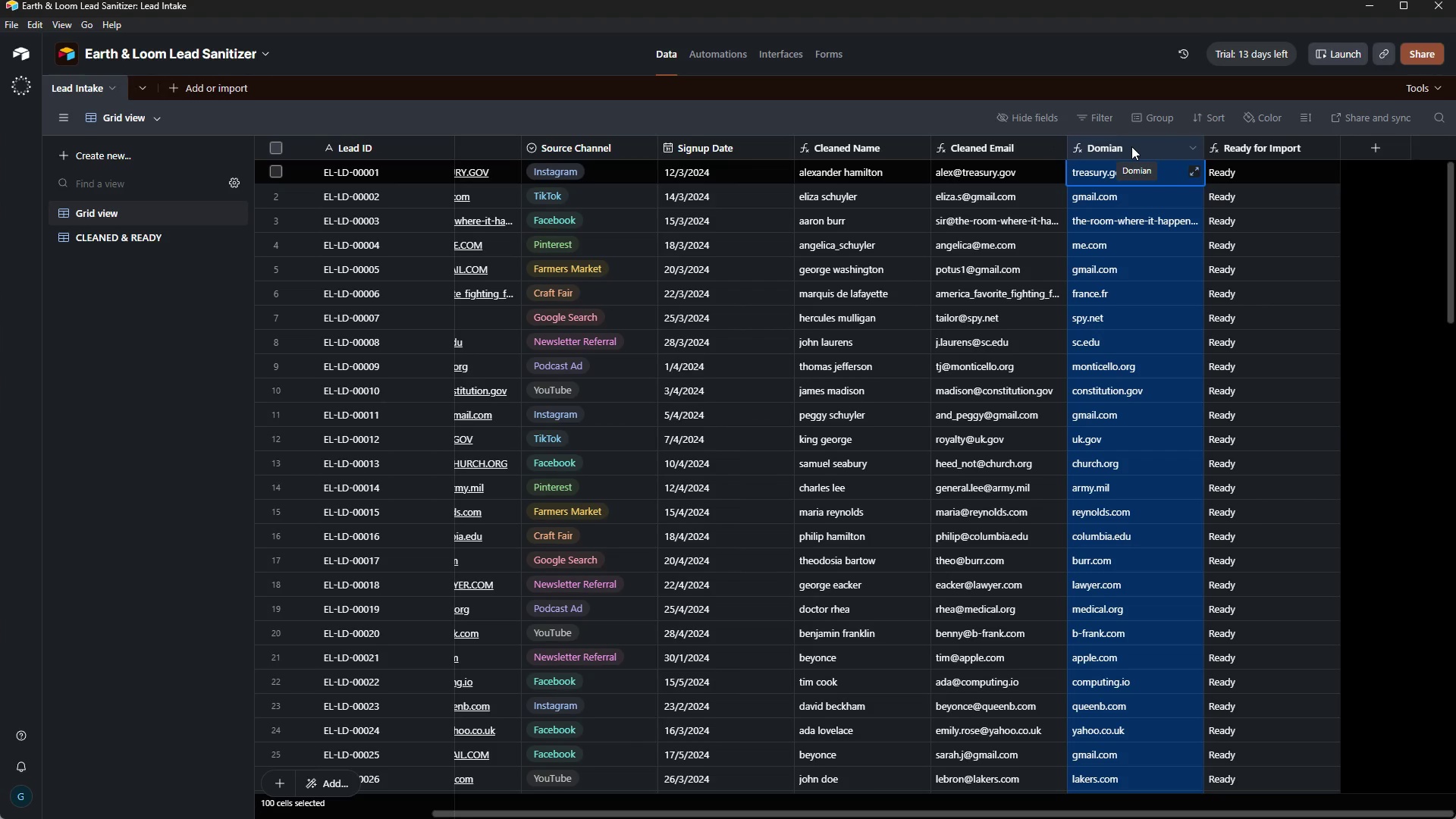 
right_click([1131, 146])
 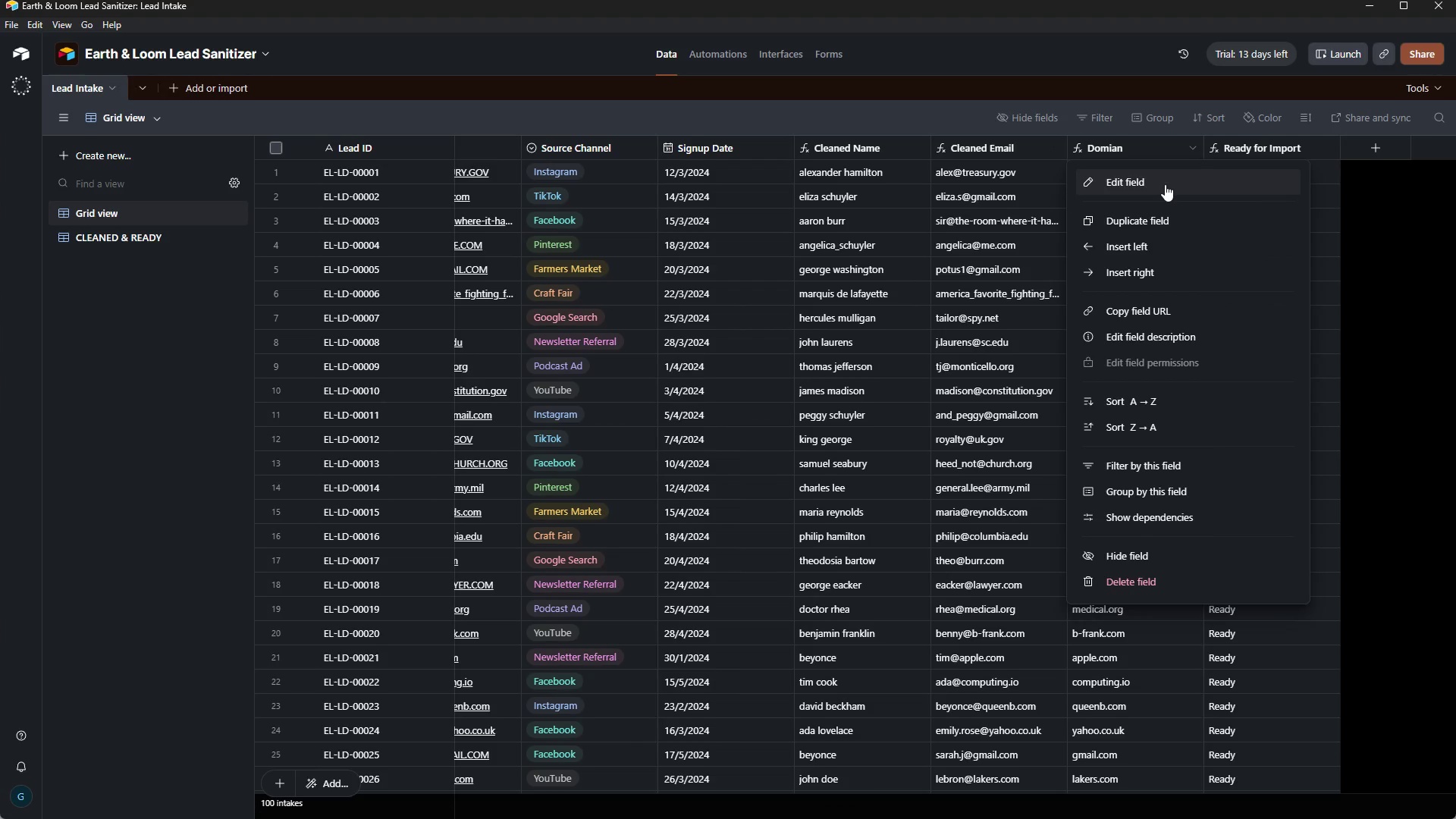 
left_click([1166, 185])
 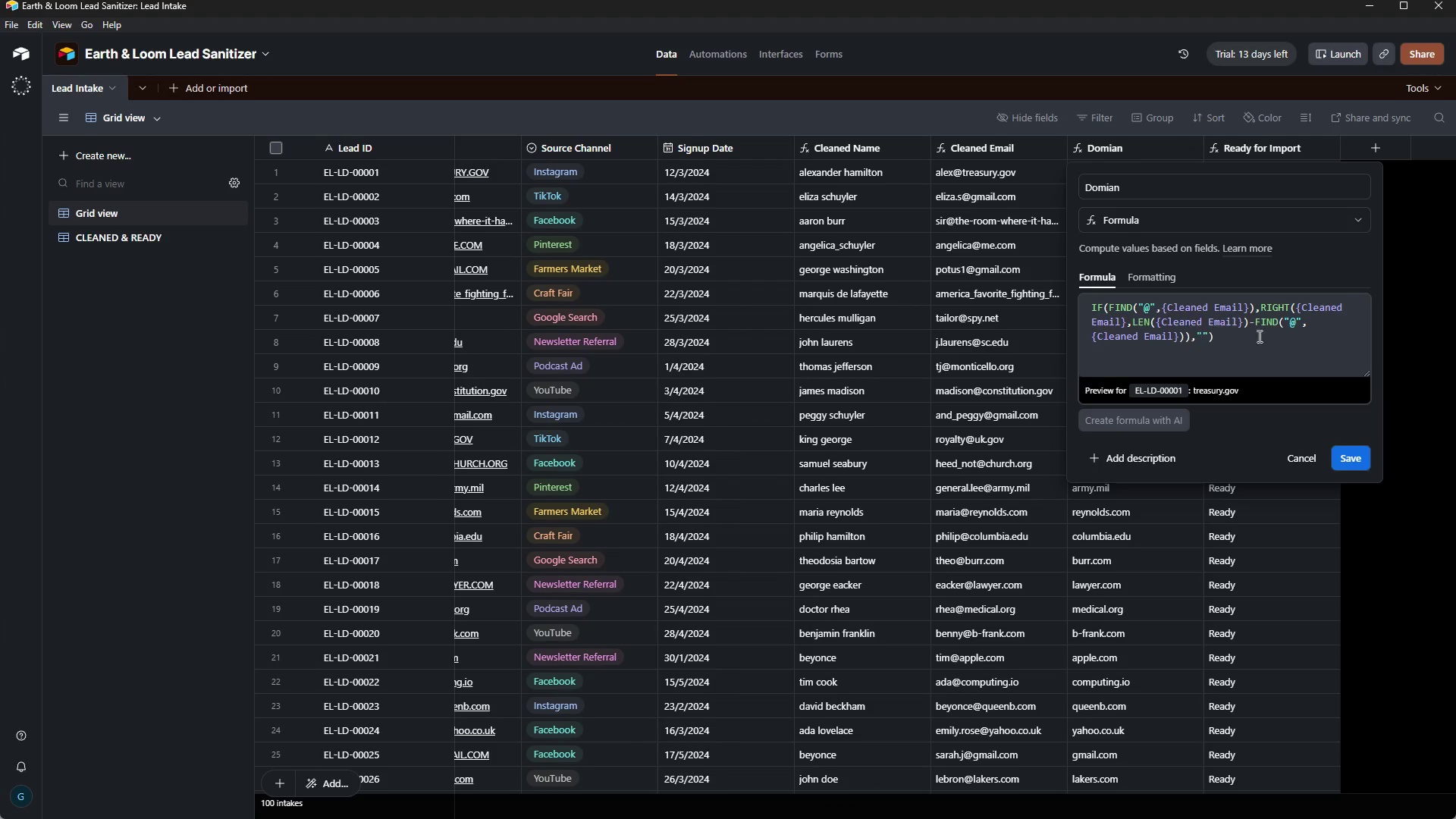 
left_click_drag(start_coordinate=[1237, 328], to_coordinate=[1212, 335])
 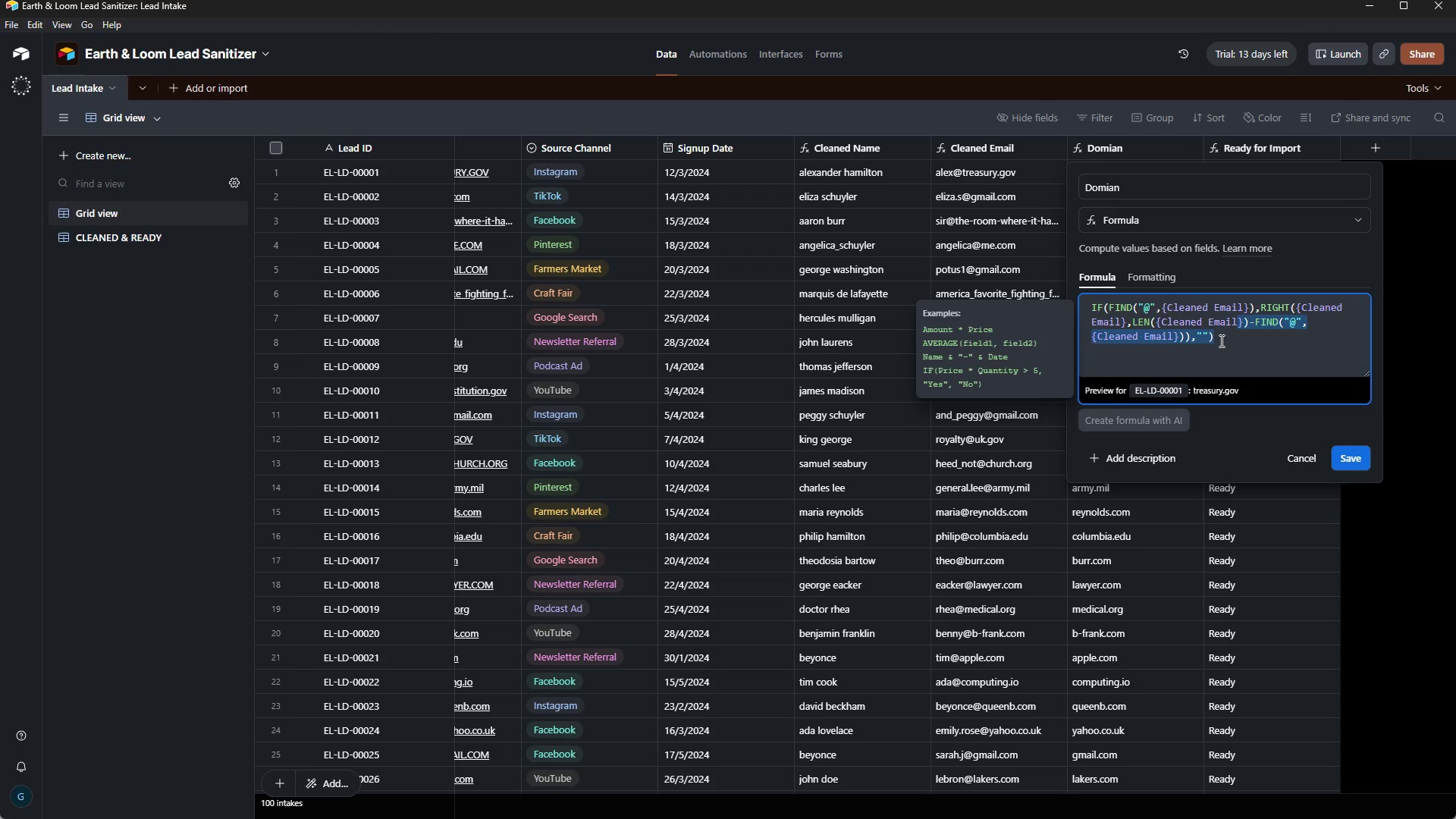 
left_click([1220, 340])
 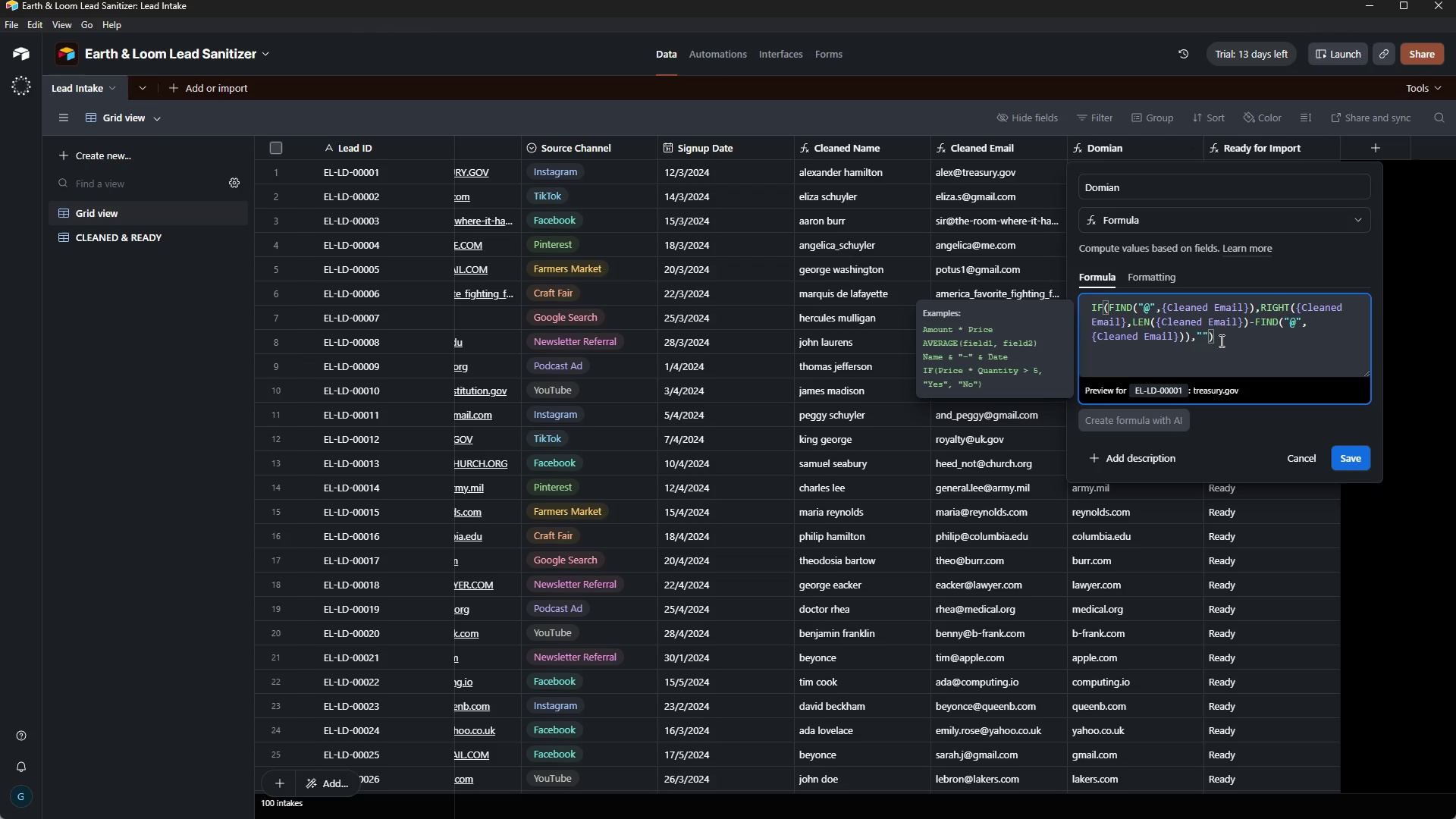 
left_click_drag(start_coordinate=[1220, 340], to_coordinate=[1092, 309])
 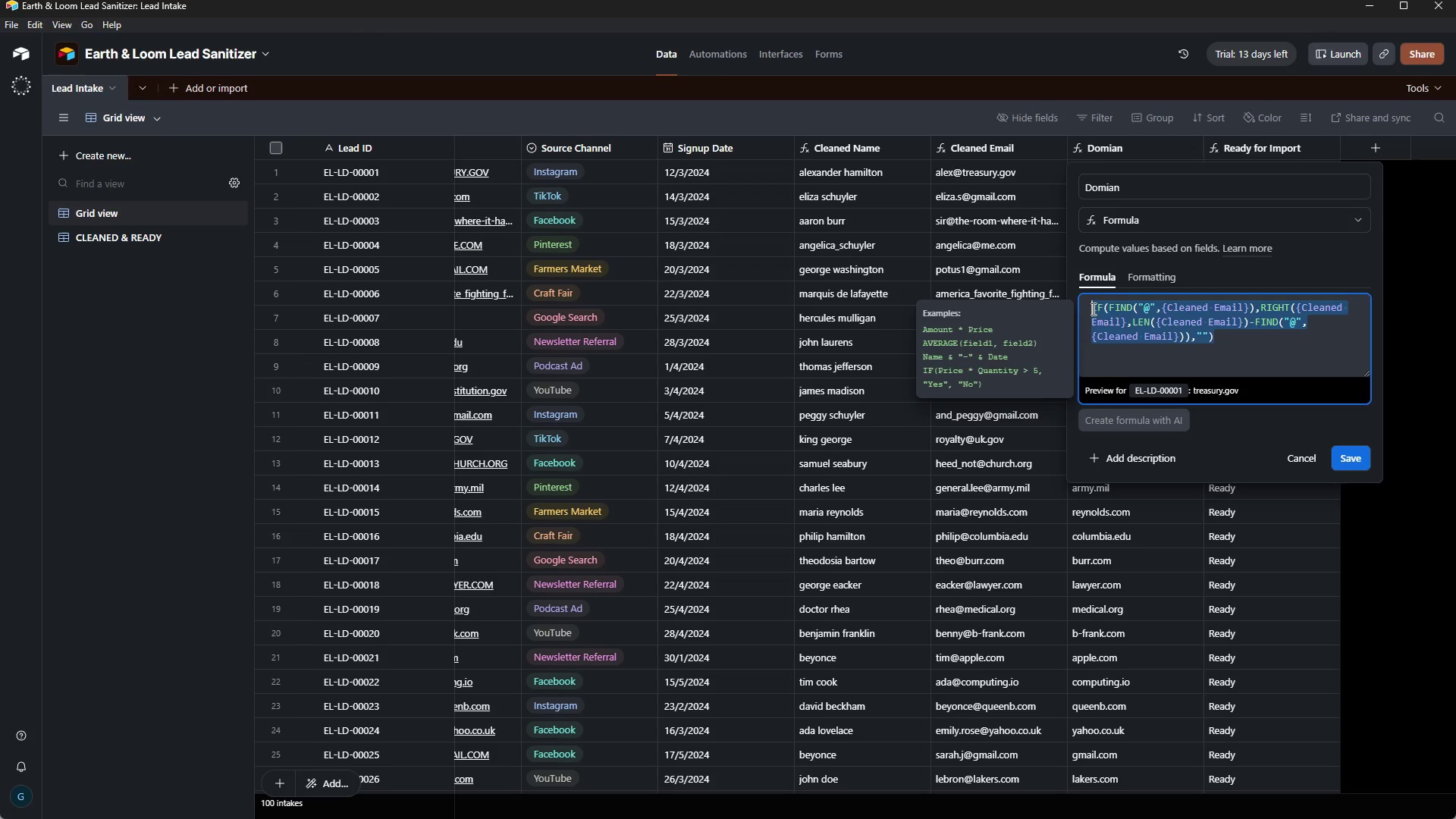 
key(Control+C)
 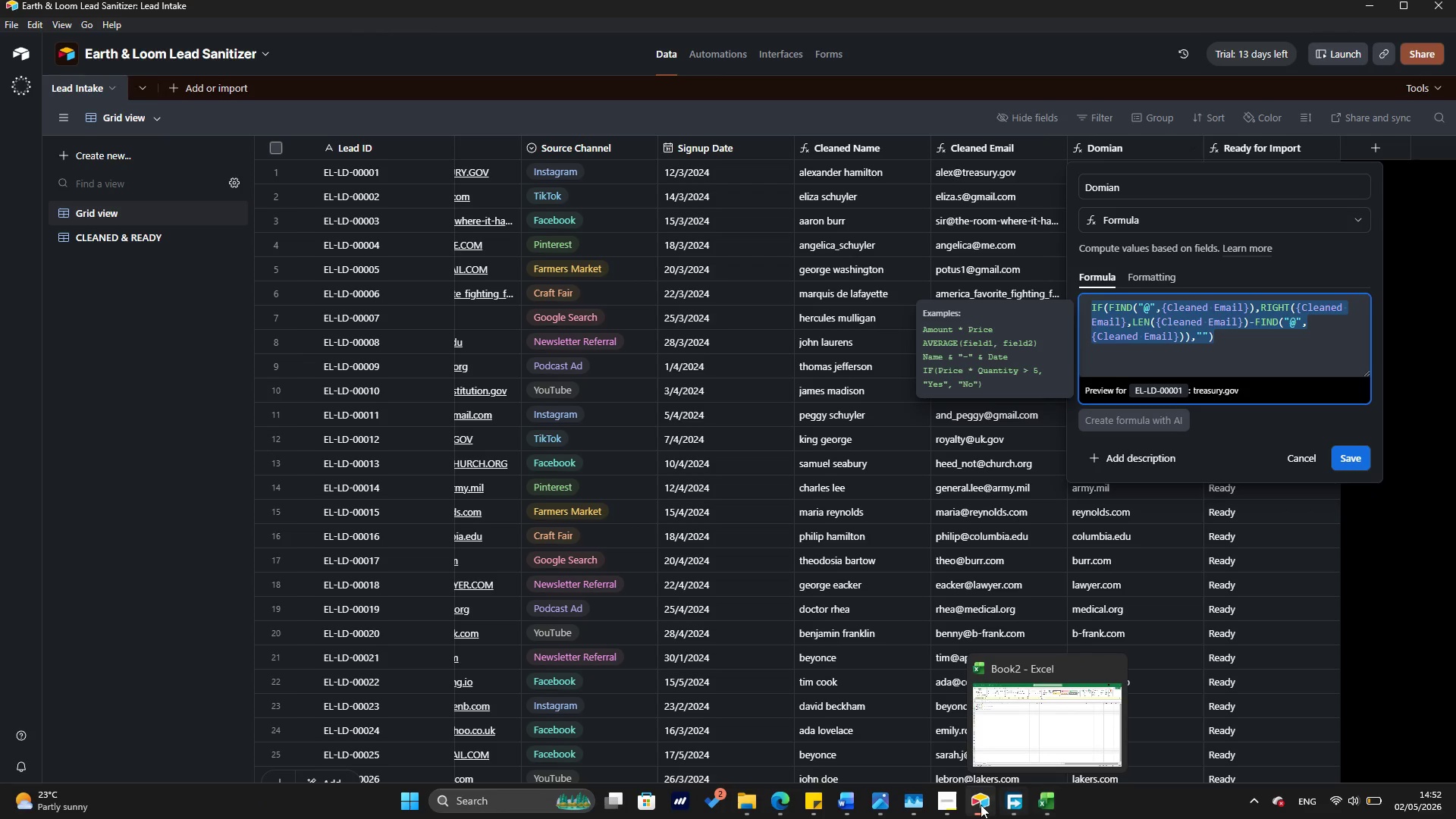 
left_click([1040, 814])
 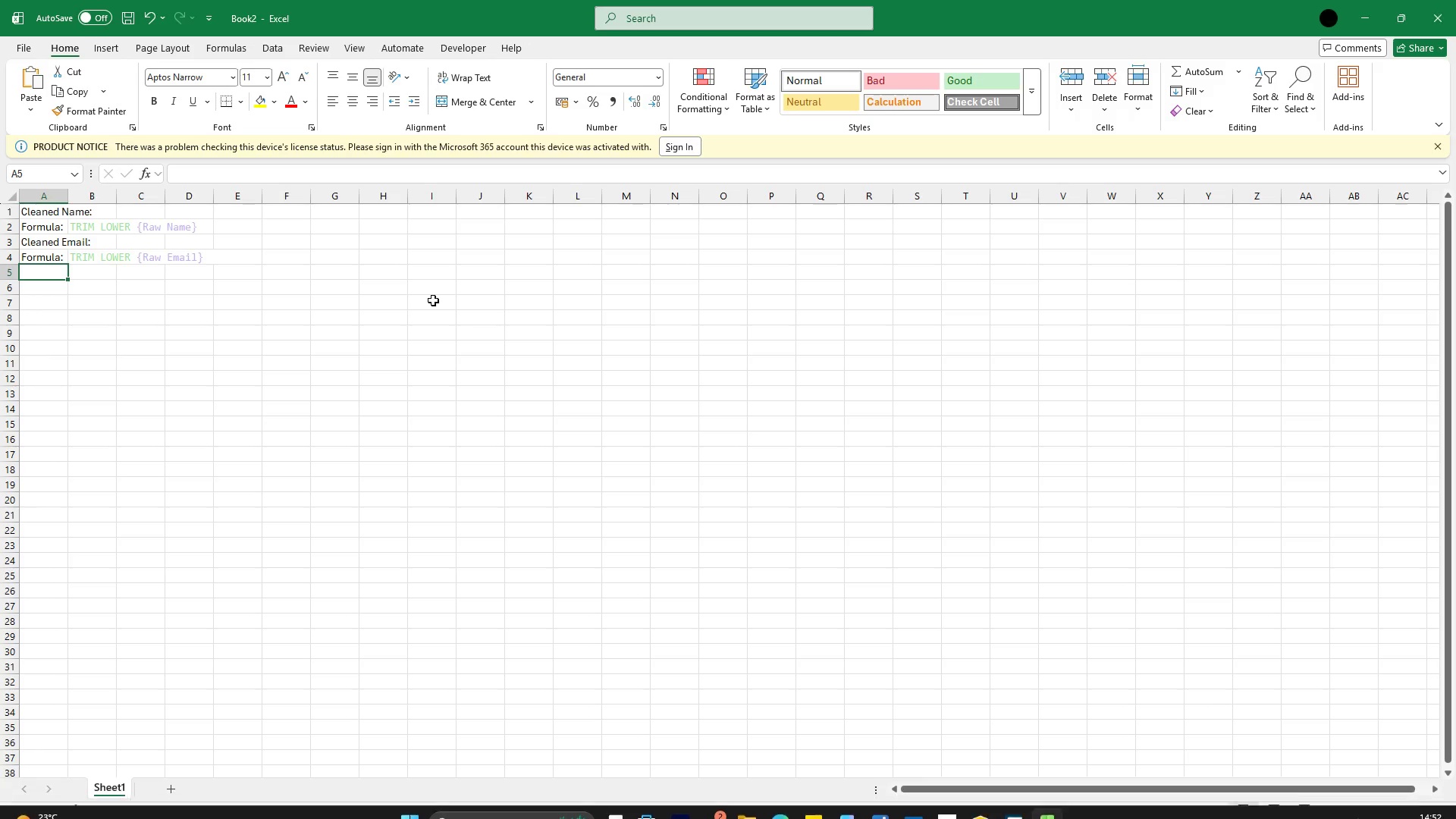 
type(Domian:)
 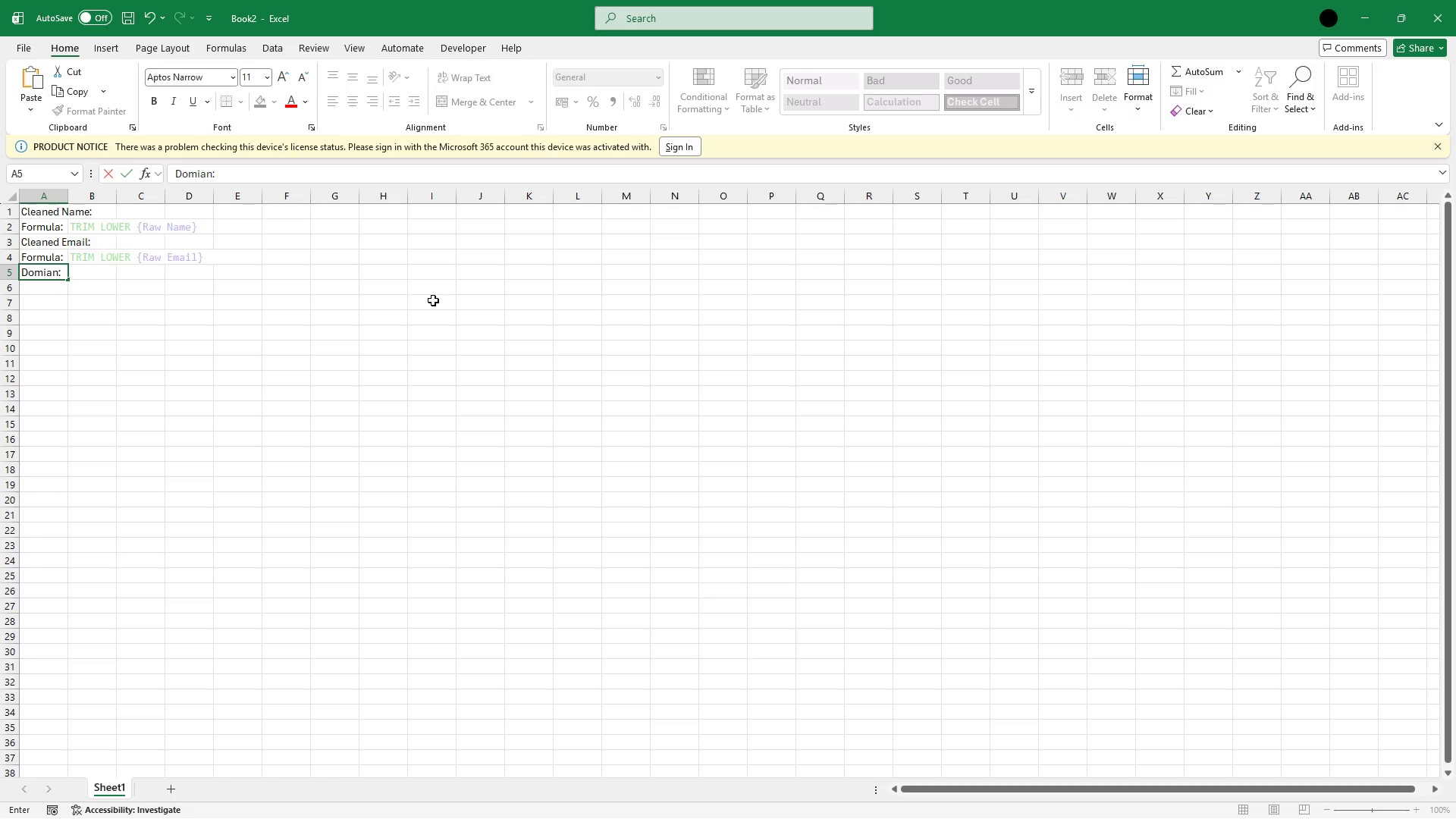 
key(Enter)
 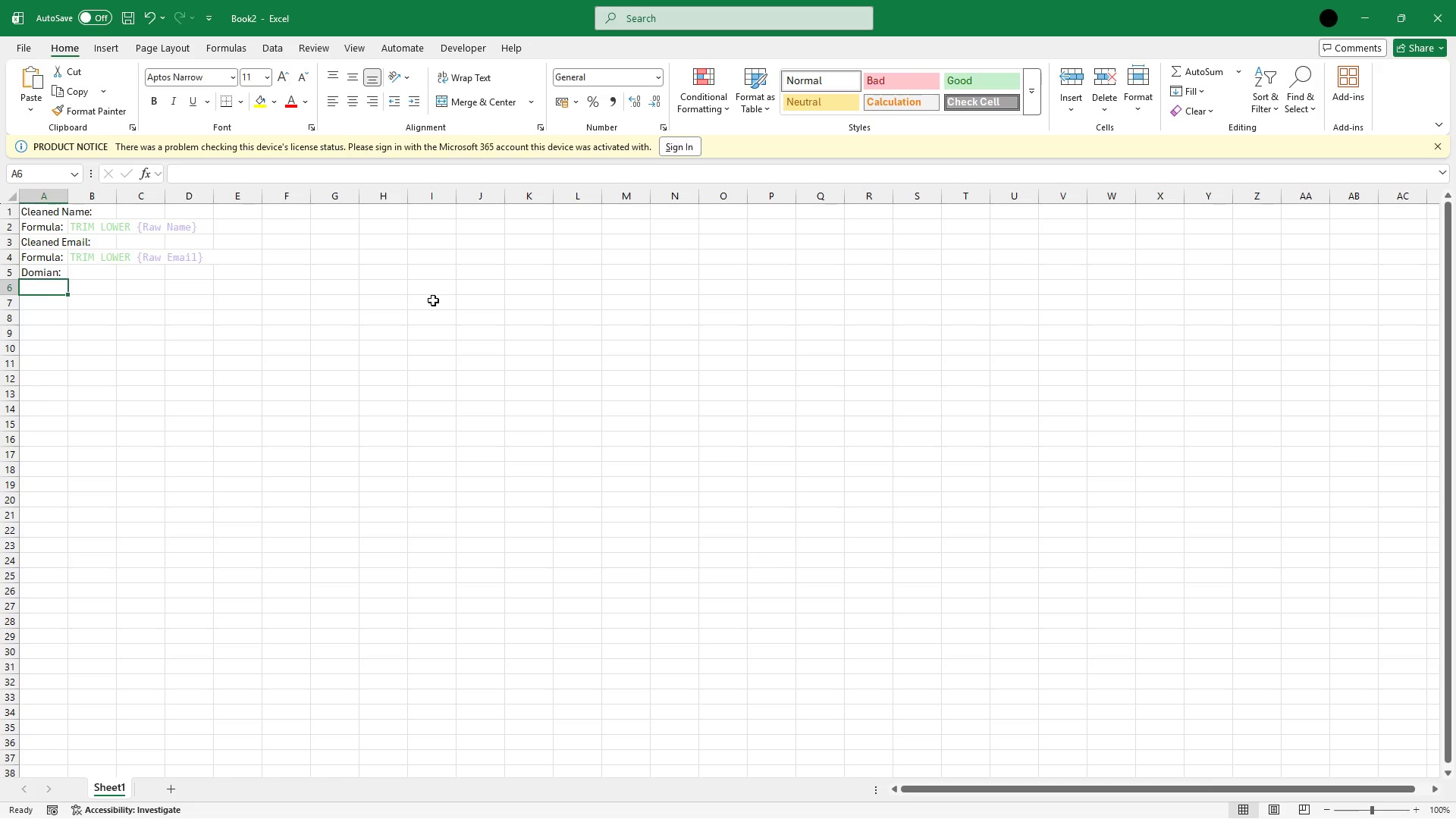 
type(Frmula:)
 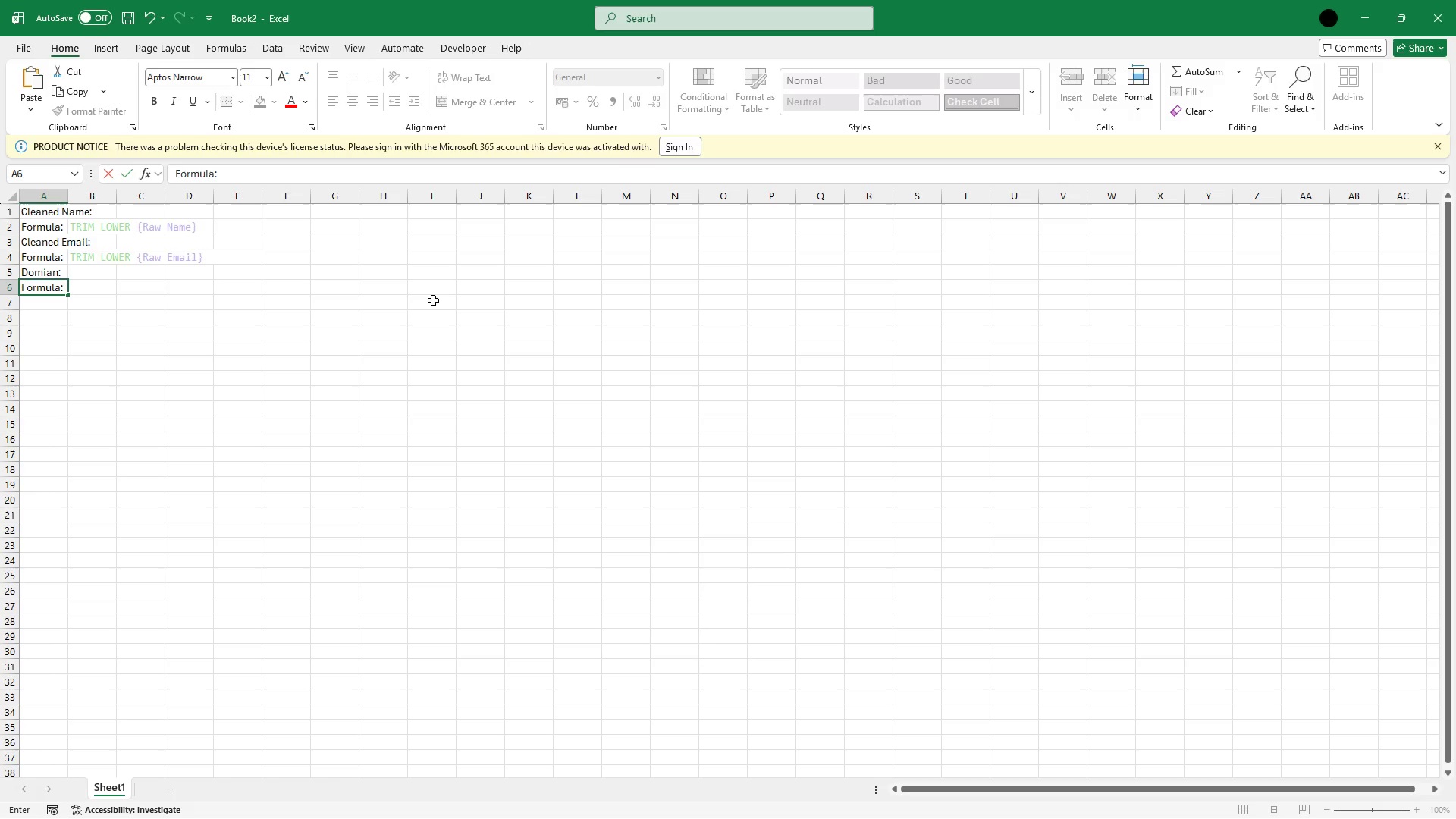 
left_click([89, 289])